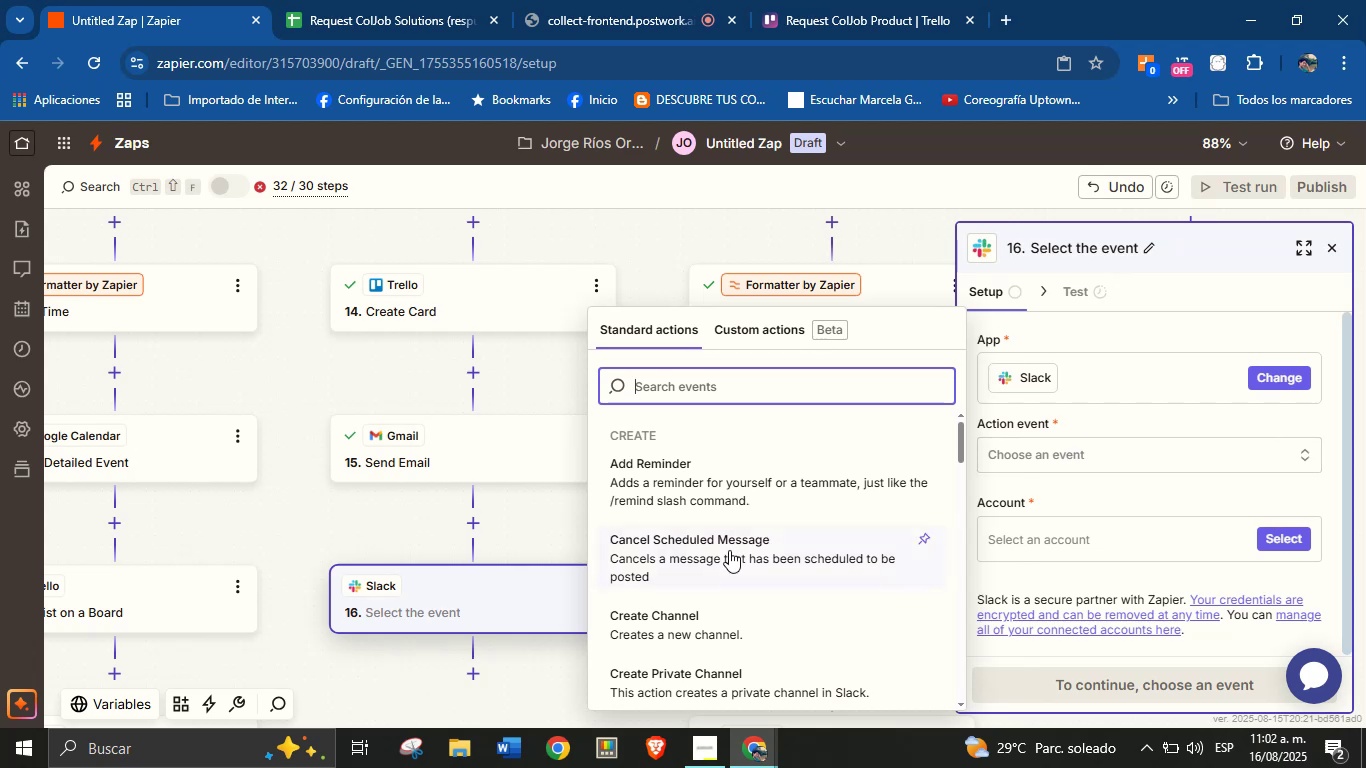 
type(send)
 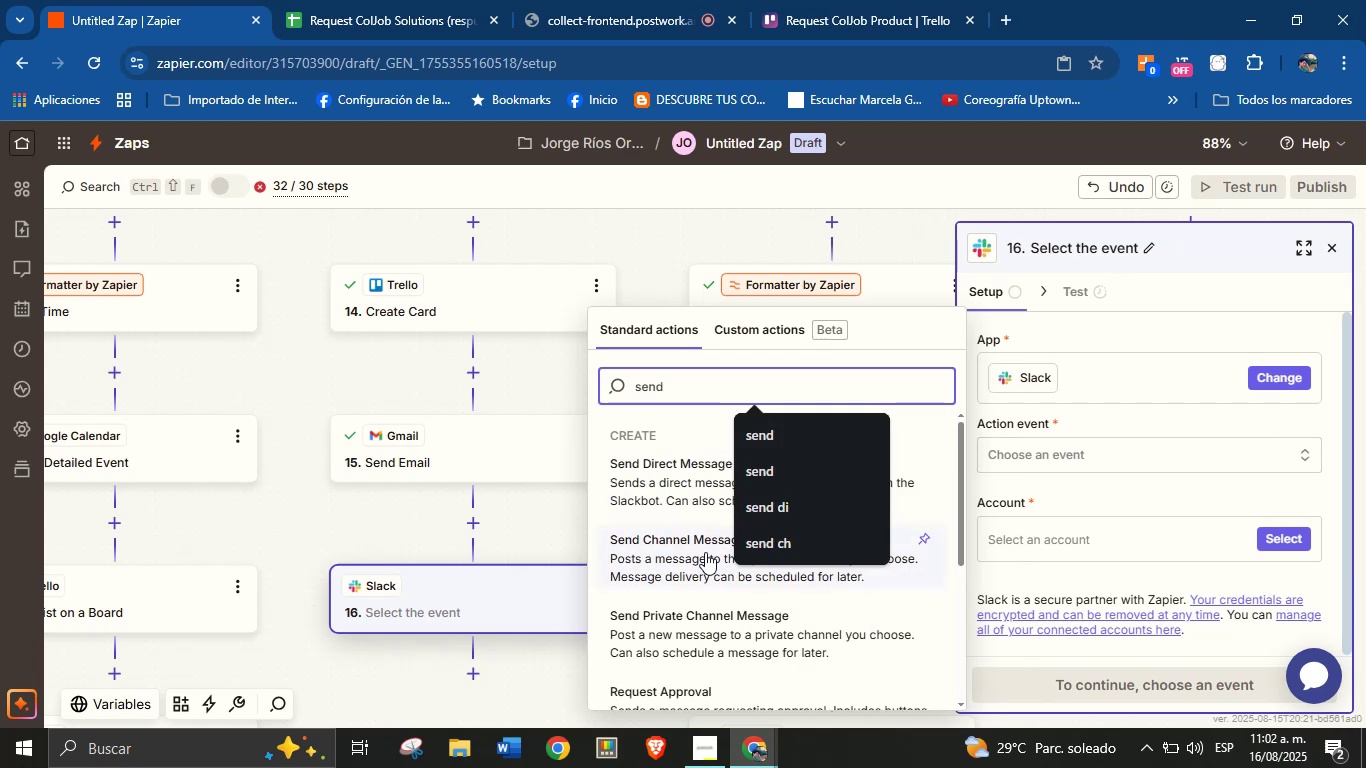 
left_click([695, 548])
 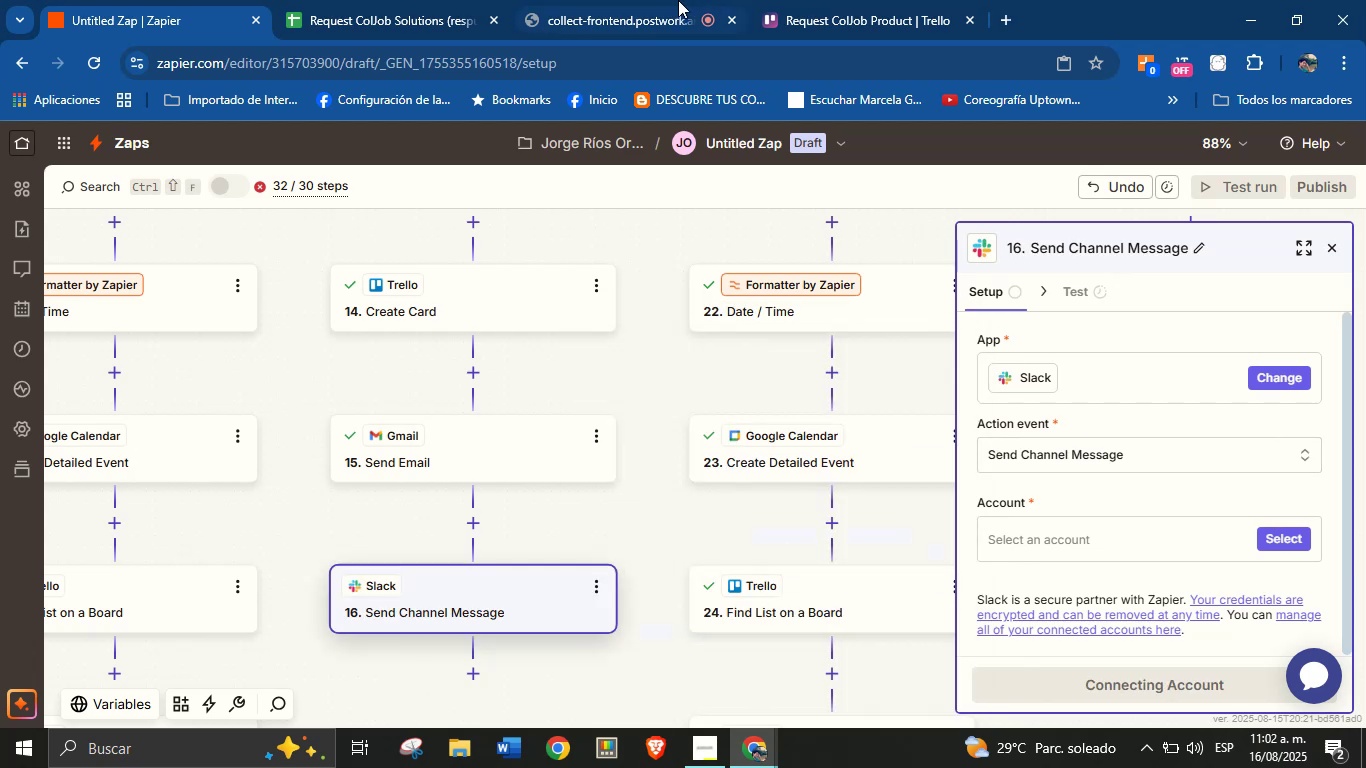 
left_click([629, 0])
 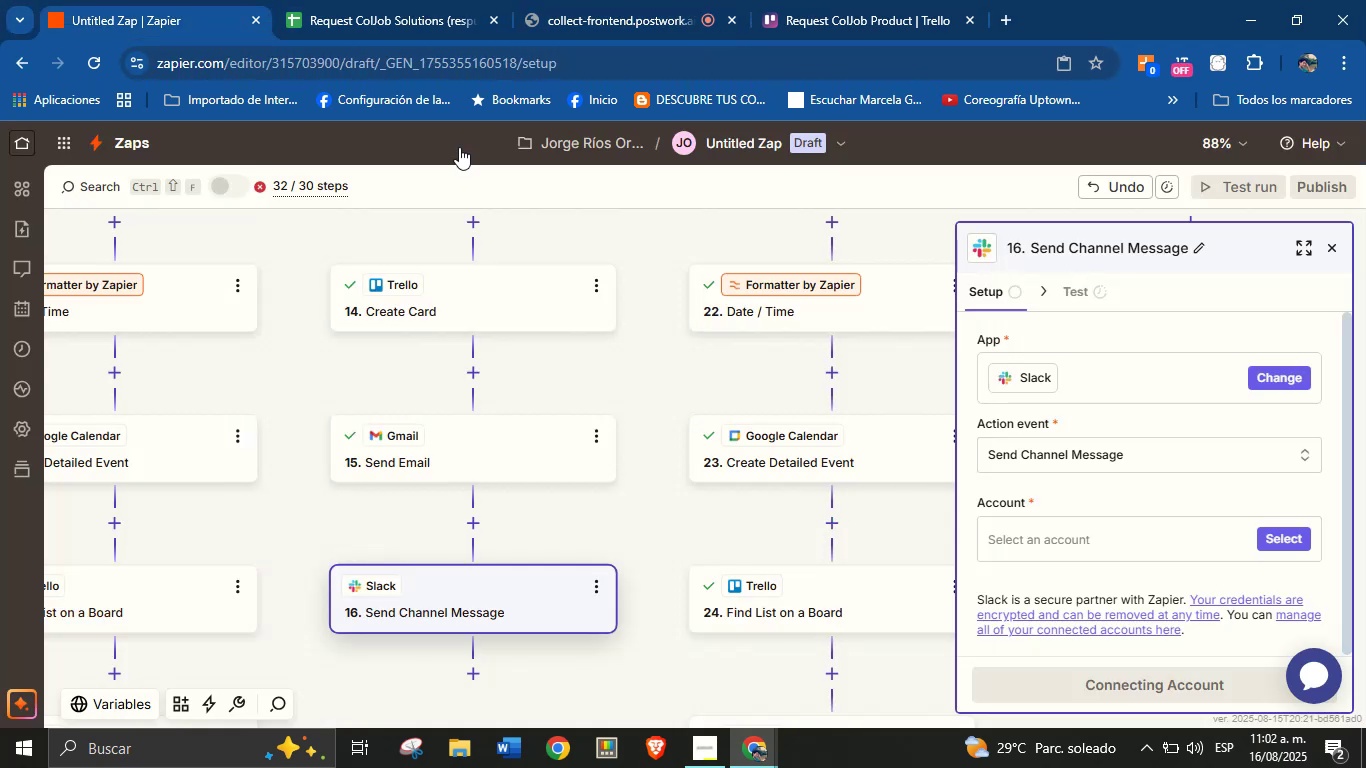 
left_click([1280, 520])
 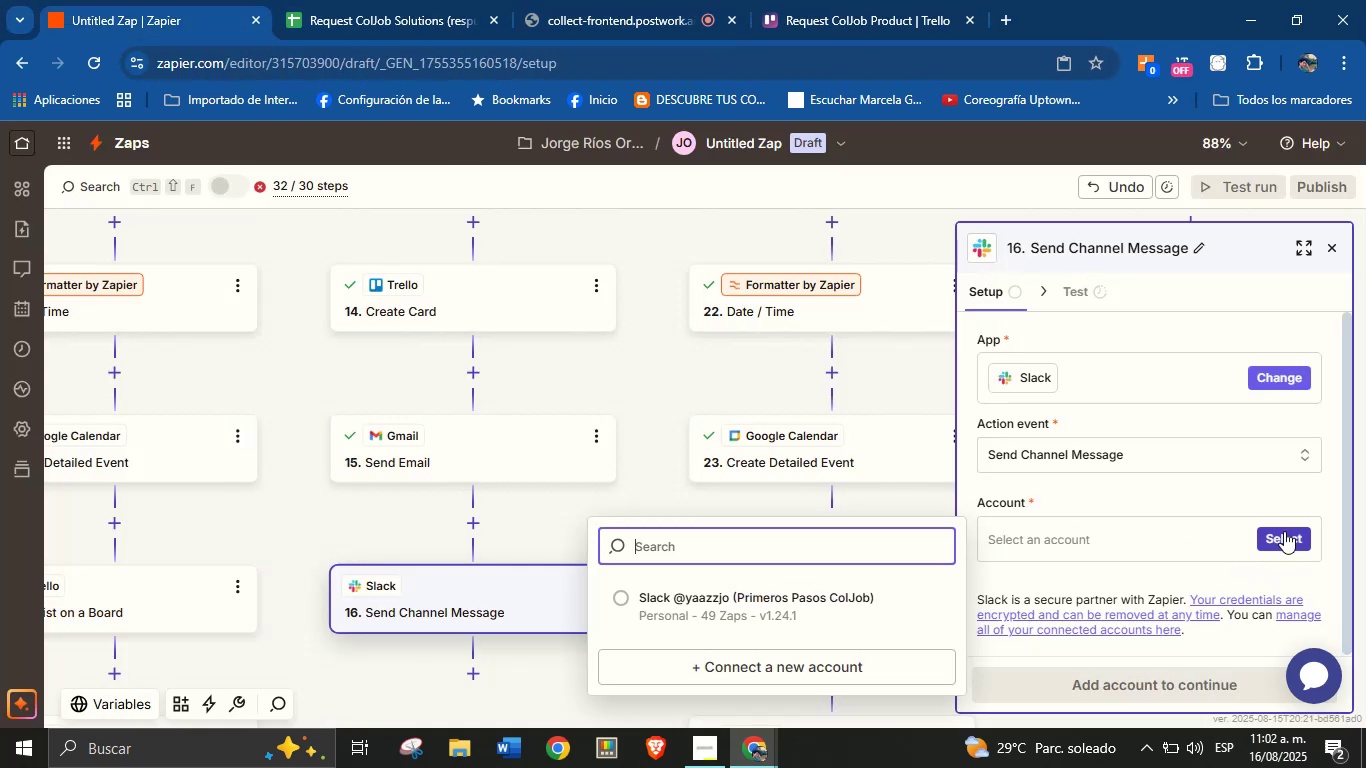 
double_click([1284, 531])
 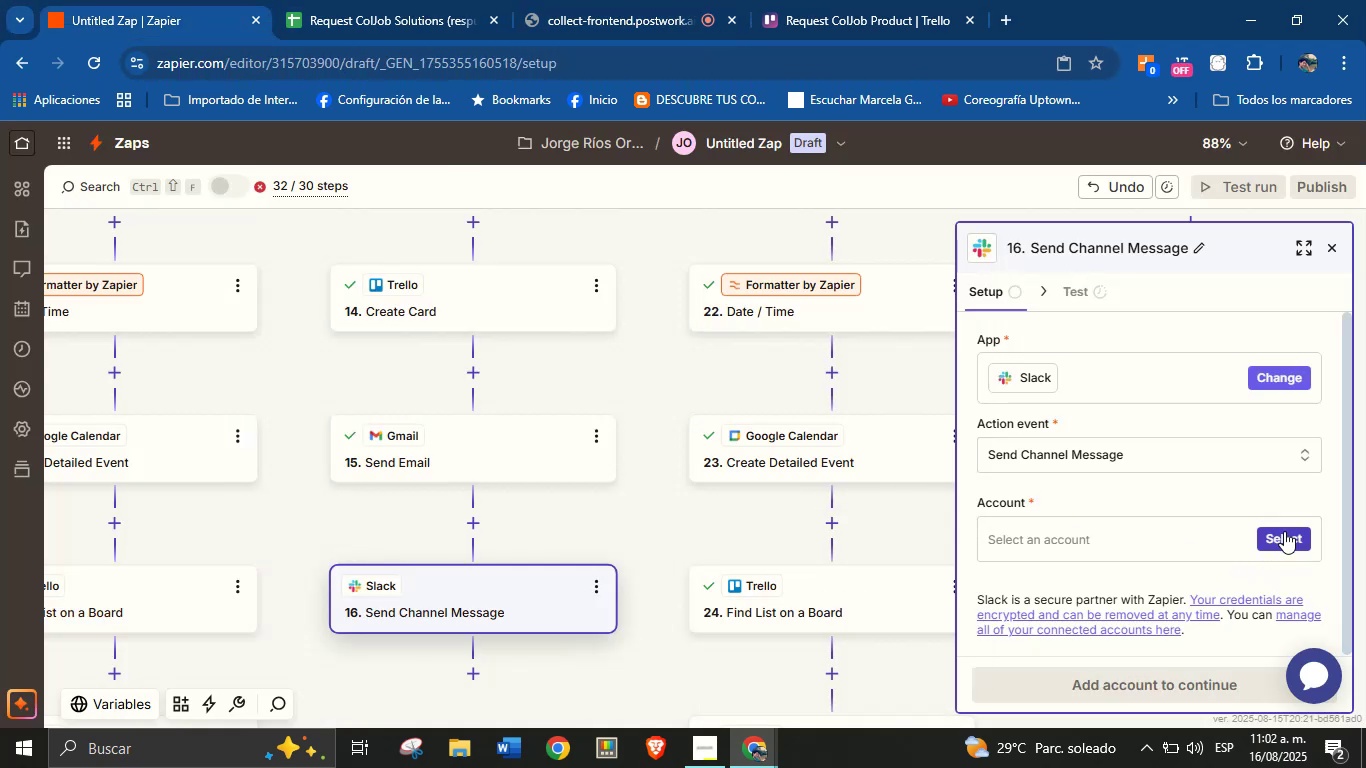 
left_click([1284, 531])
 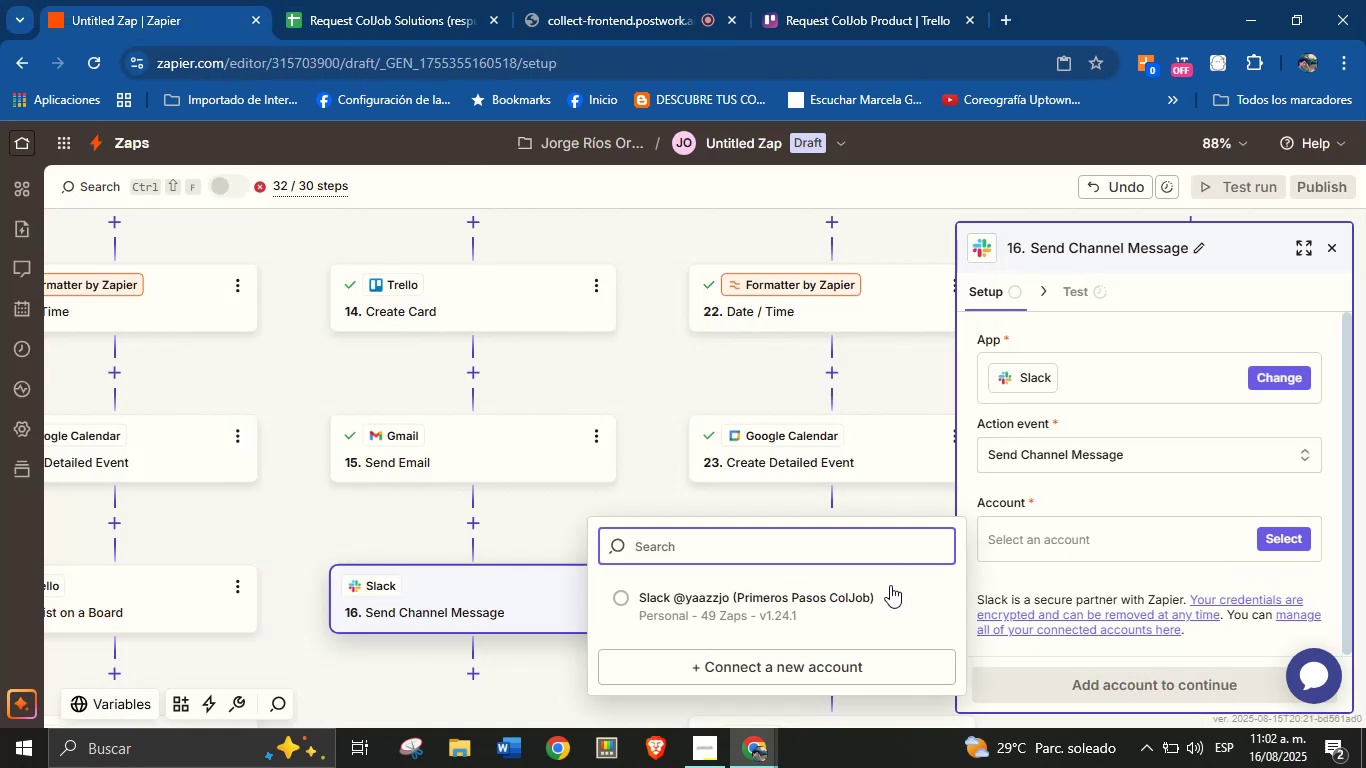 
left_click([865, 592])
 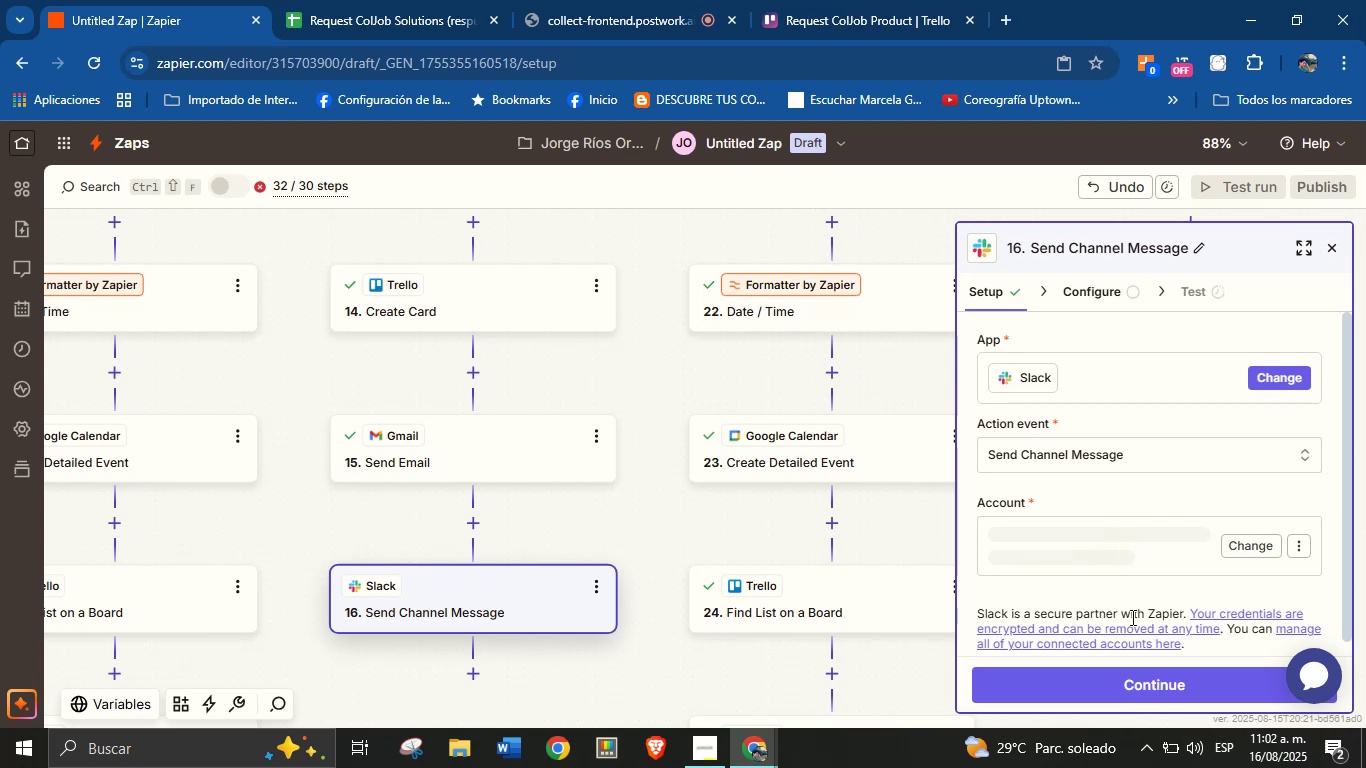 
scroll: coordinate [1144, 489], scroll_direction: up, amount: 1.0
 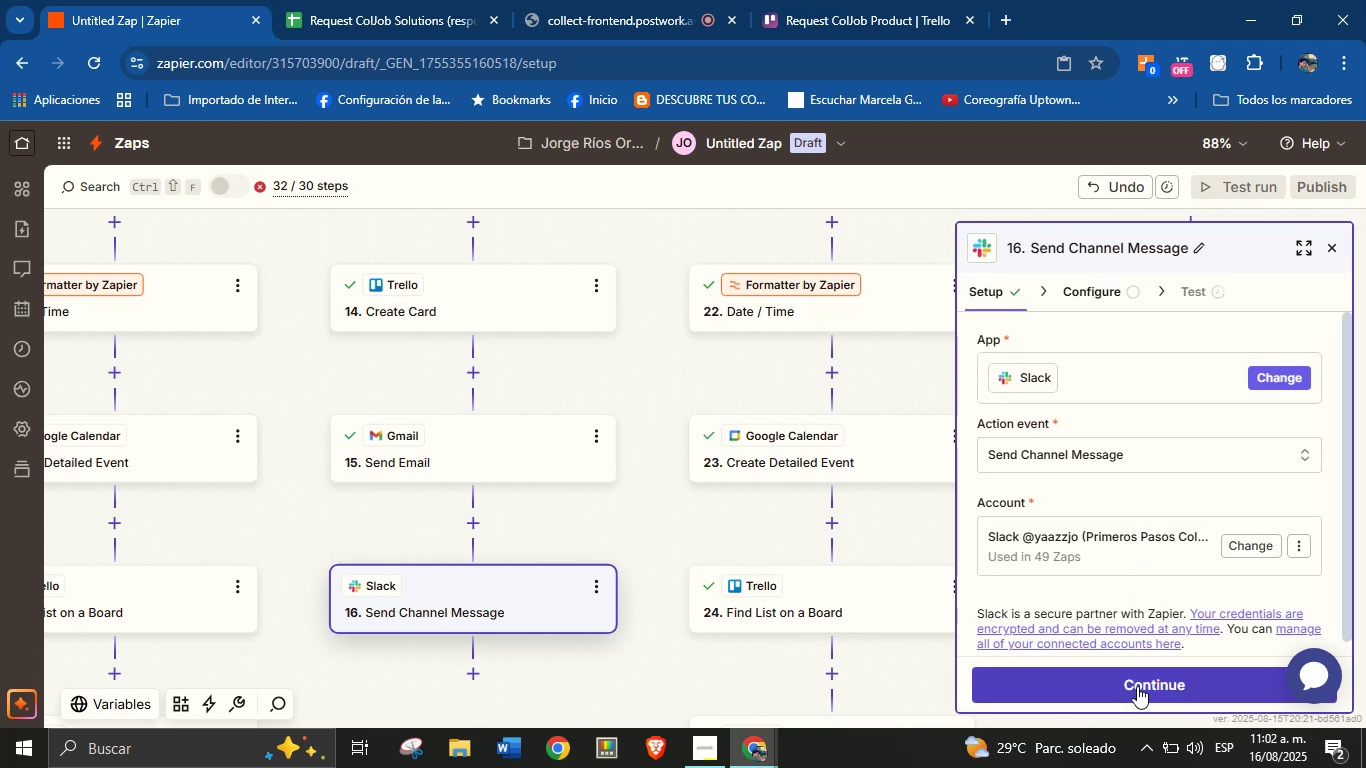 
left_click([1135, 681])
 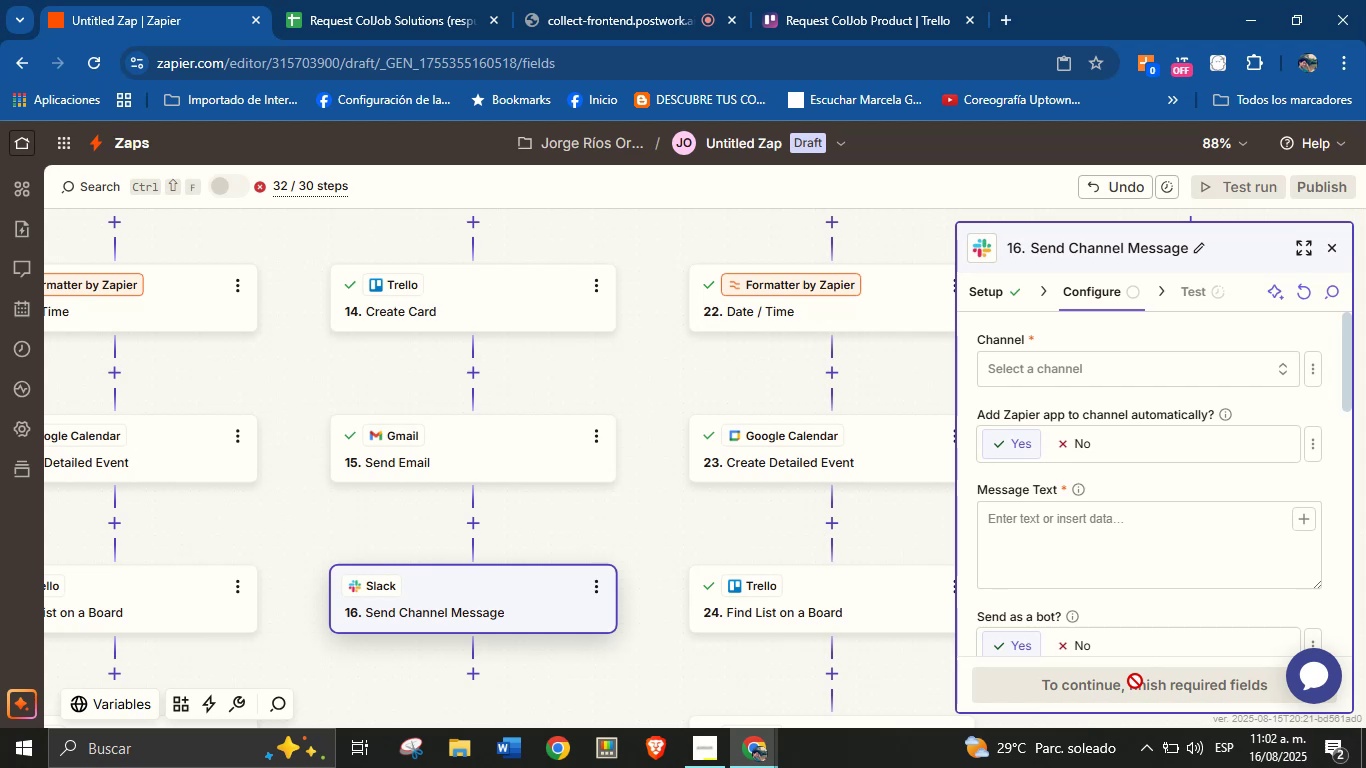 
wait(14.23)
 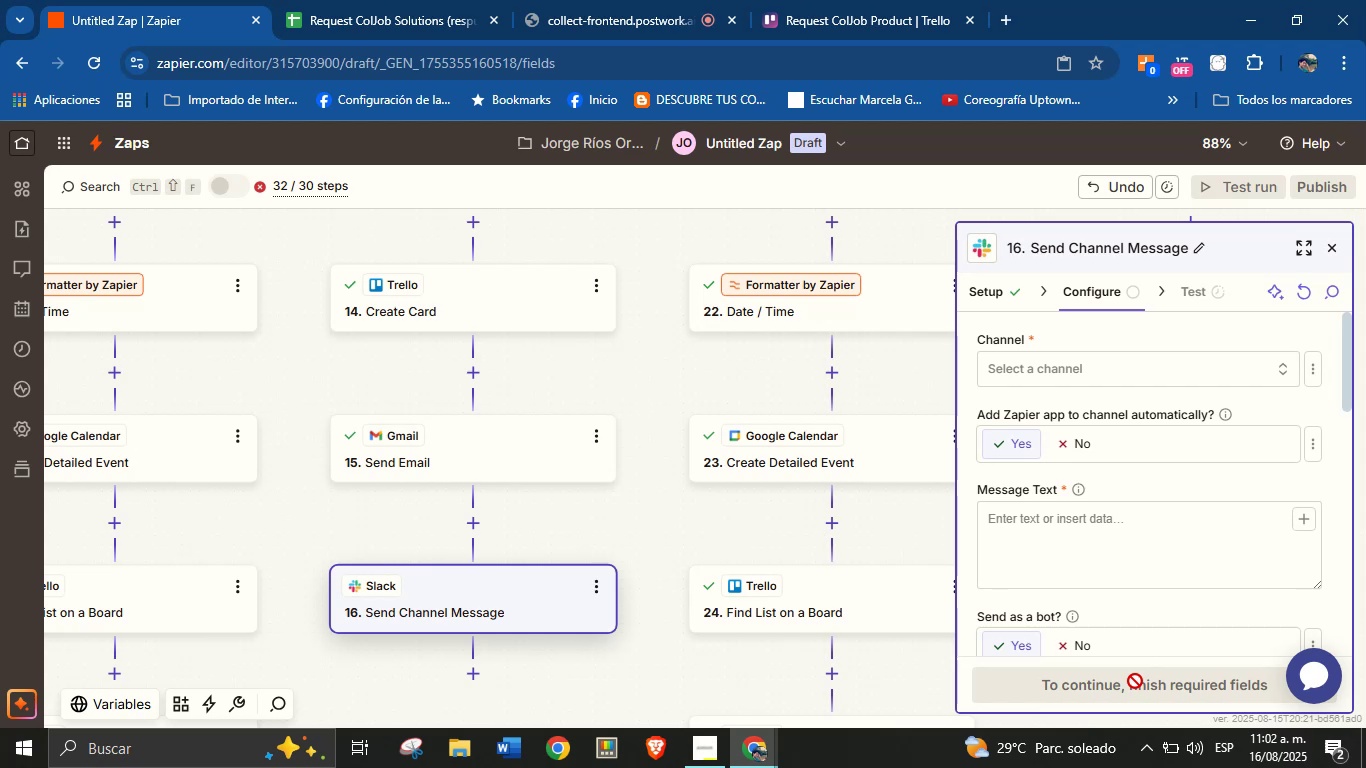 
left_click([1087, 370])
 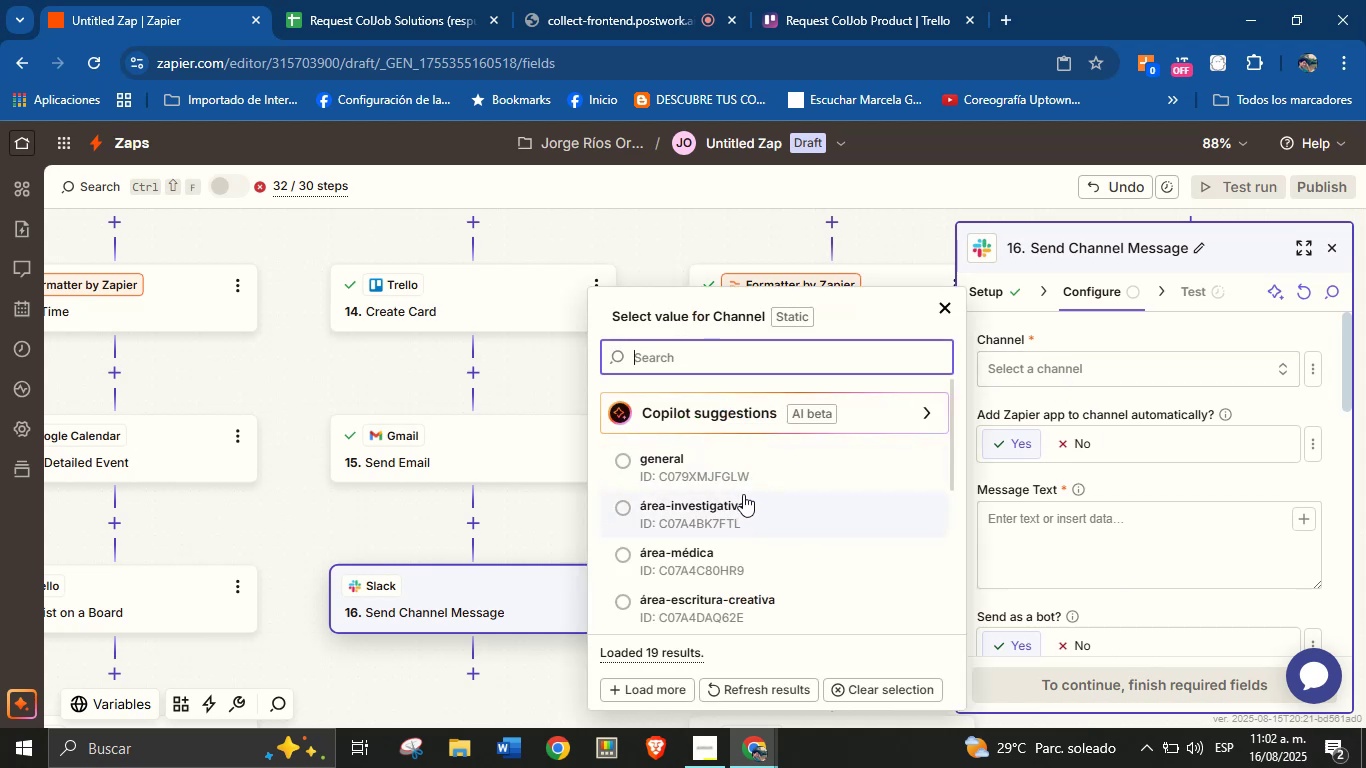 
type(pro)
key(Backspace)
key(Backspace)
key(Backspace)
type(tal)
 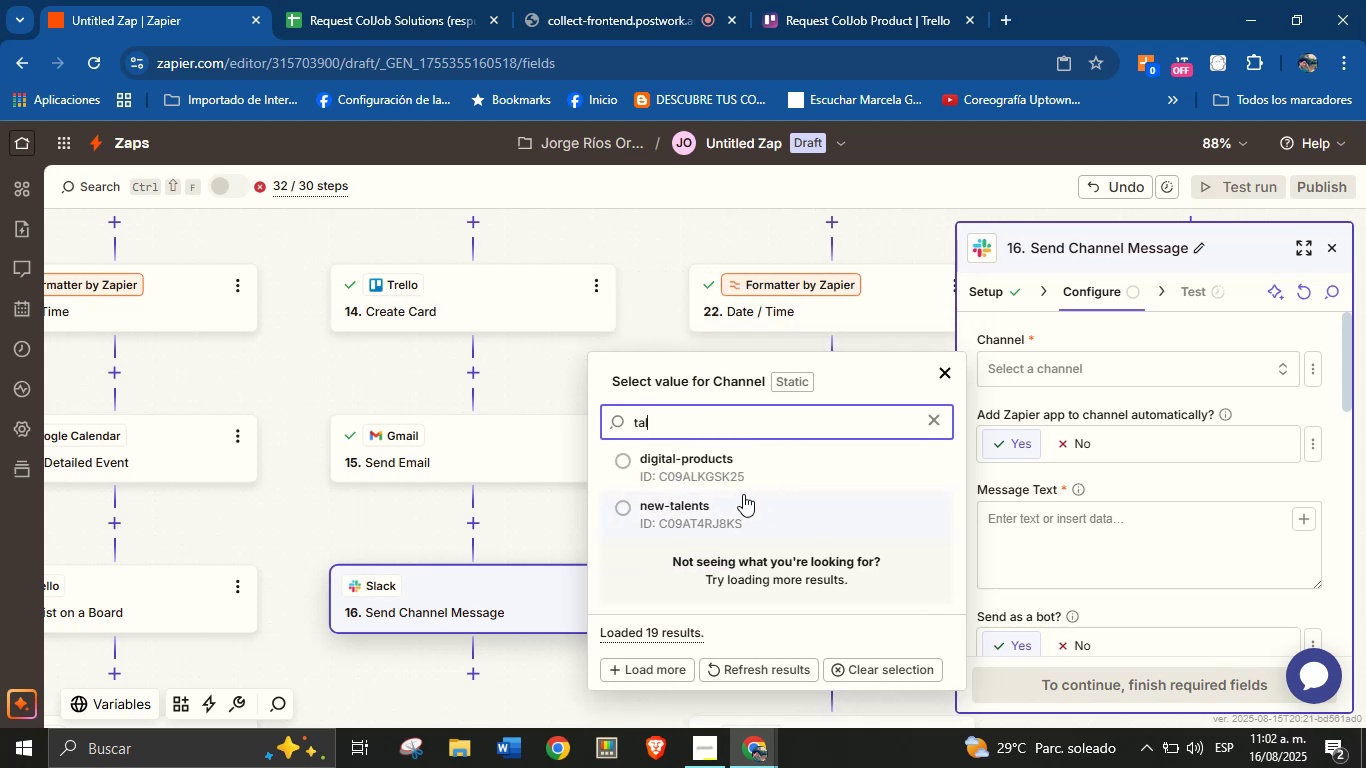 
left_click([741, 503])
 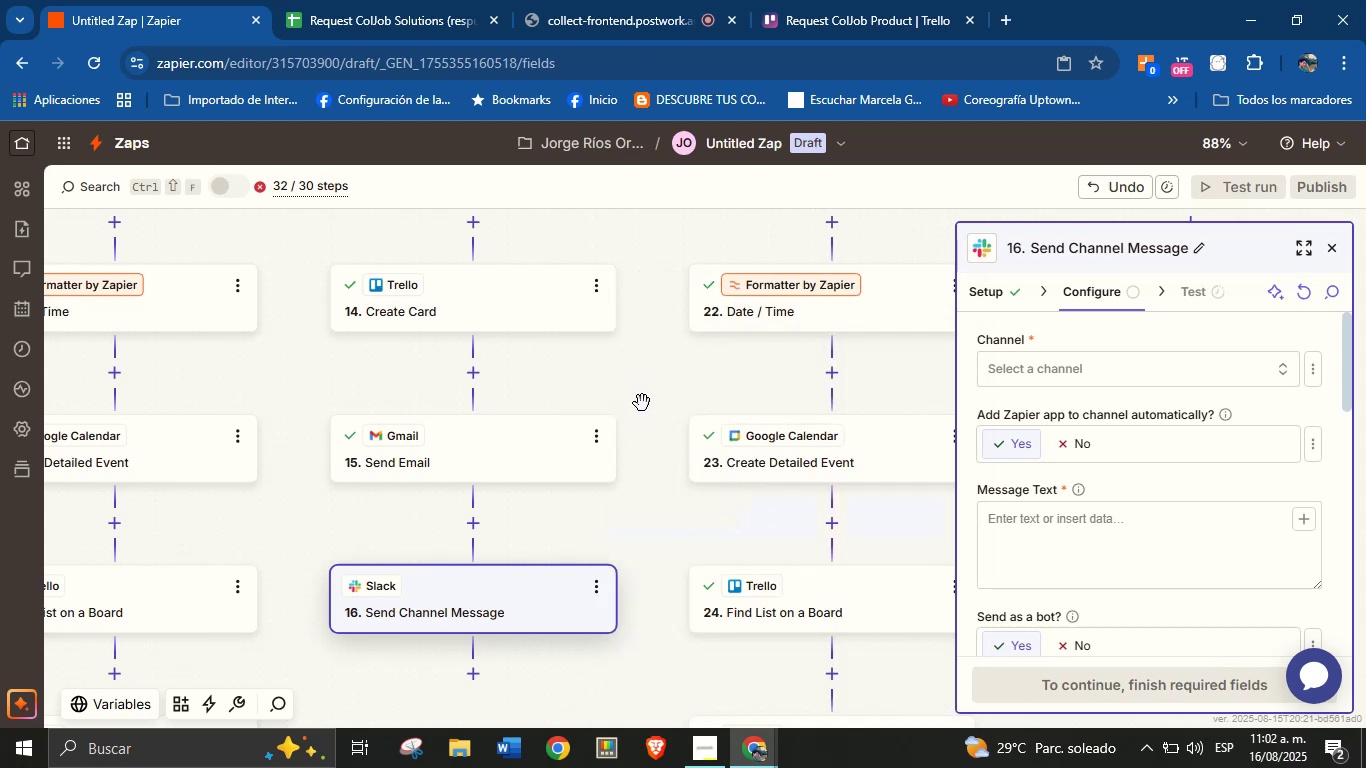 
left_click_drag(start_coordinate=[656, 390], to_coordinate=[726, 328])
 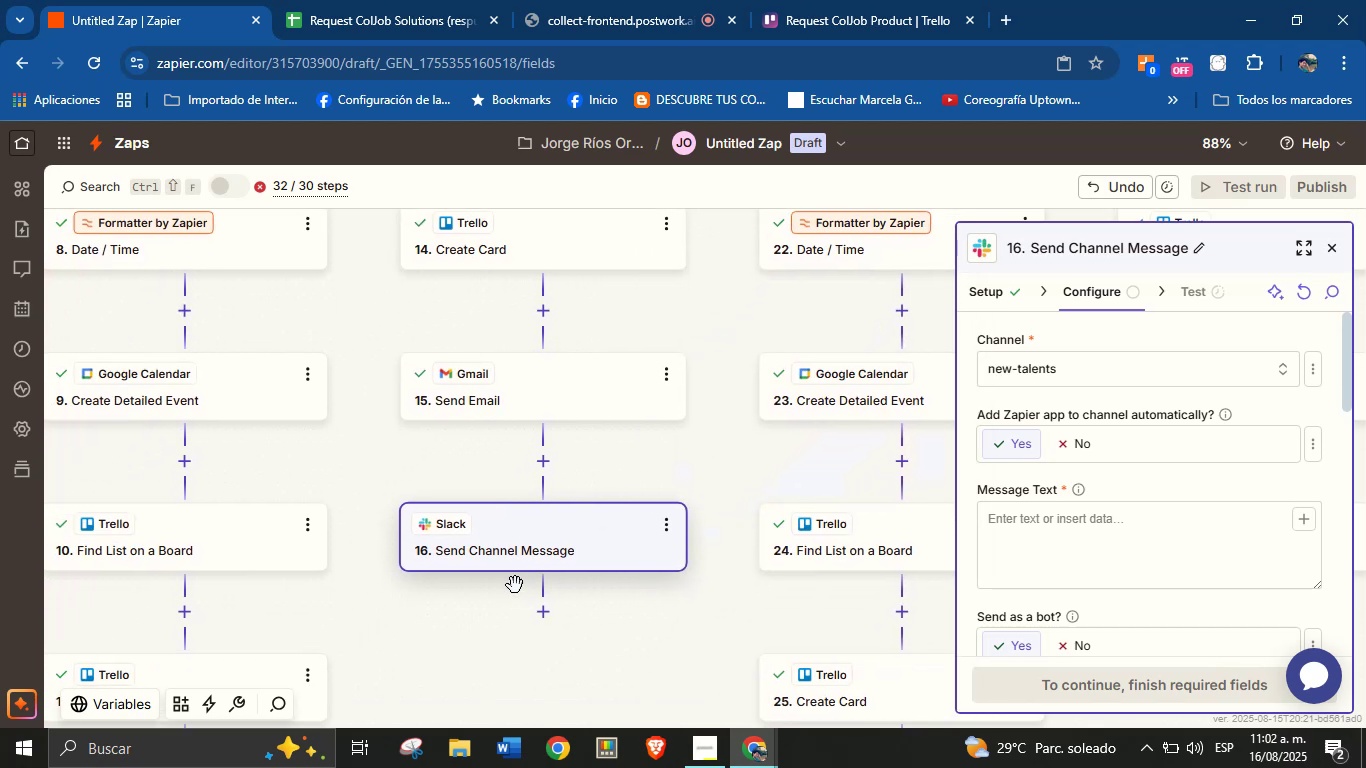 
left_click_drag(start_coordinate=[446, 628], to_coordinate=[491, 693])
 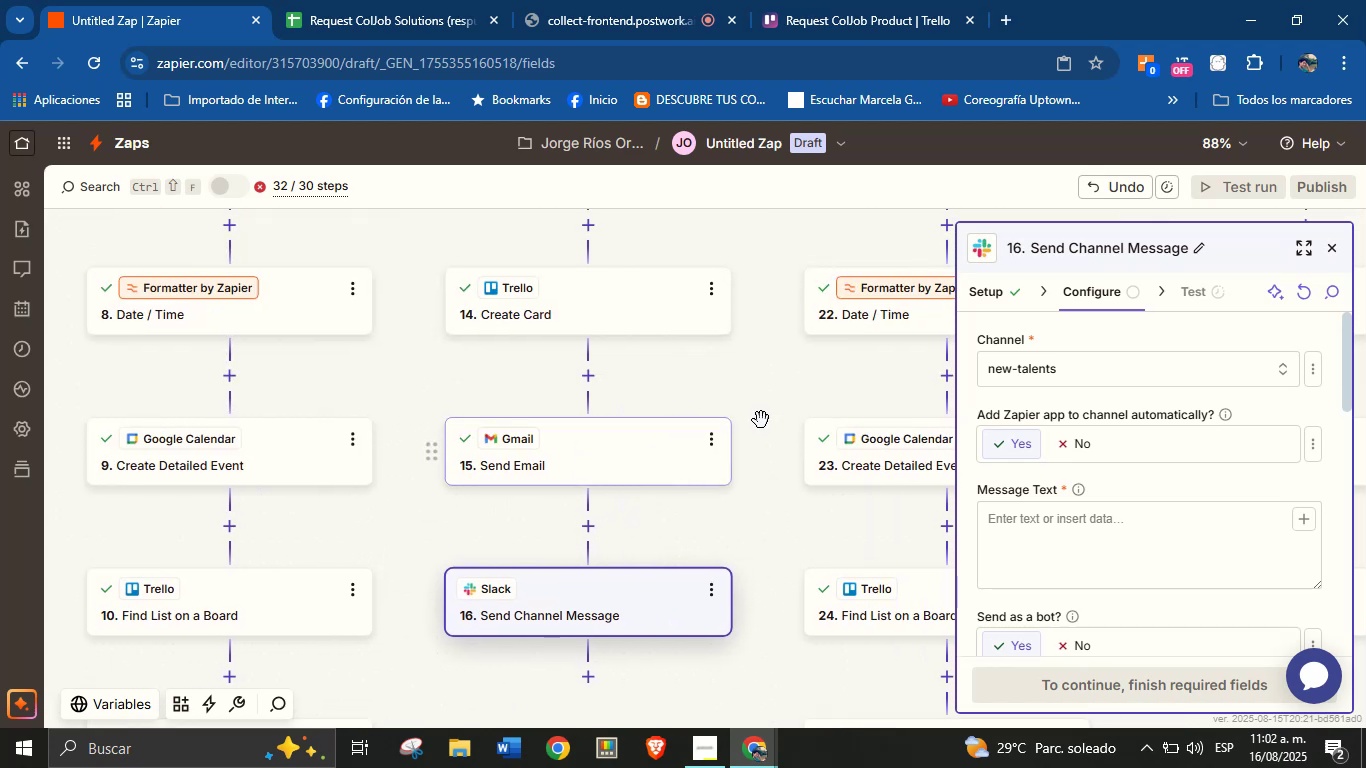 
left_click_drag(start_coordinate=[759, 410], to_coordinate=[734, 378])
 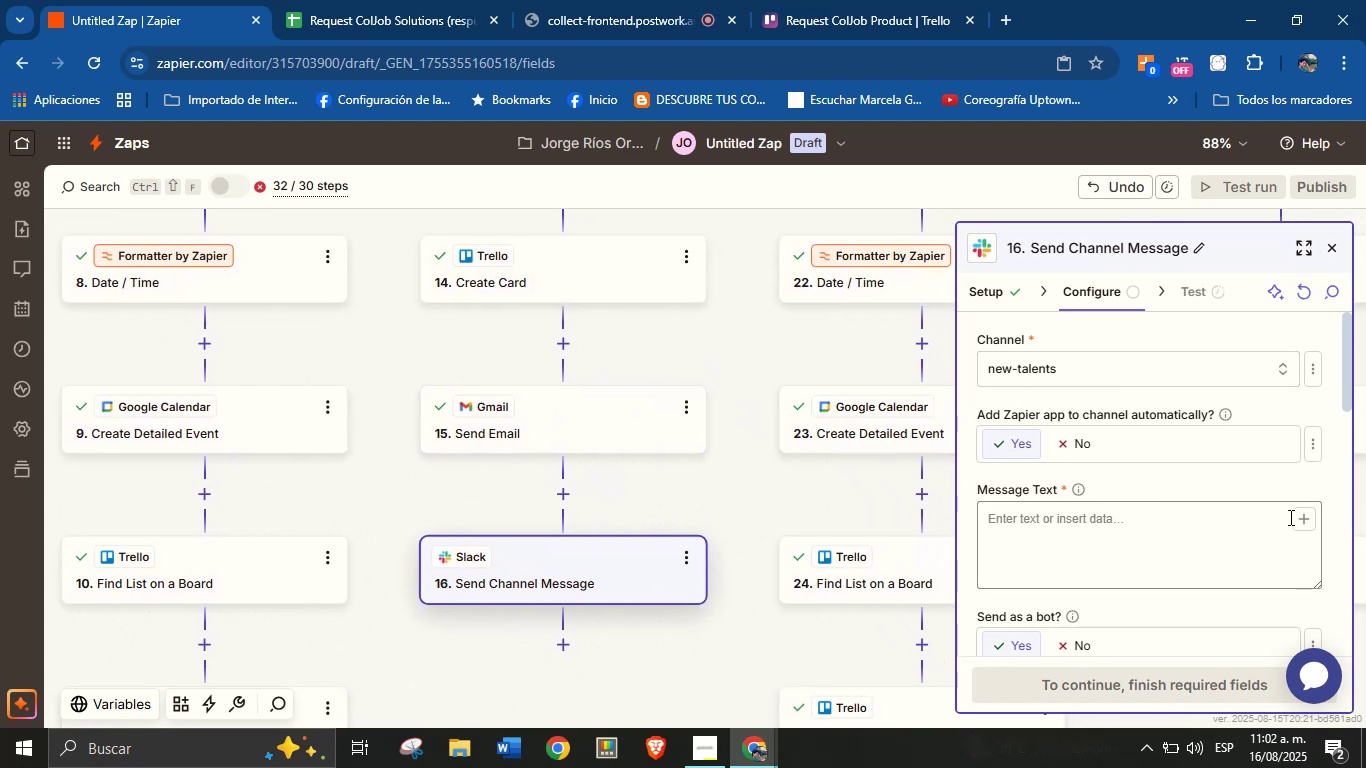 
left_click([1266, 528])
 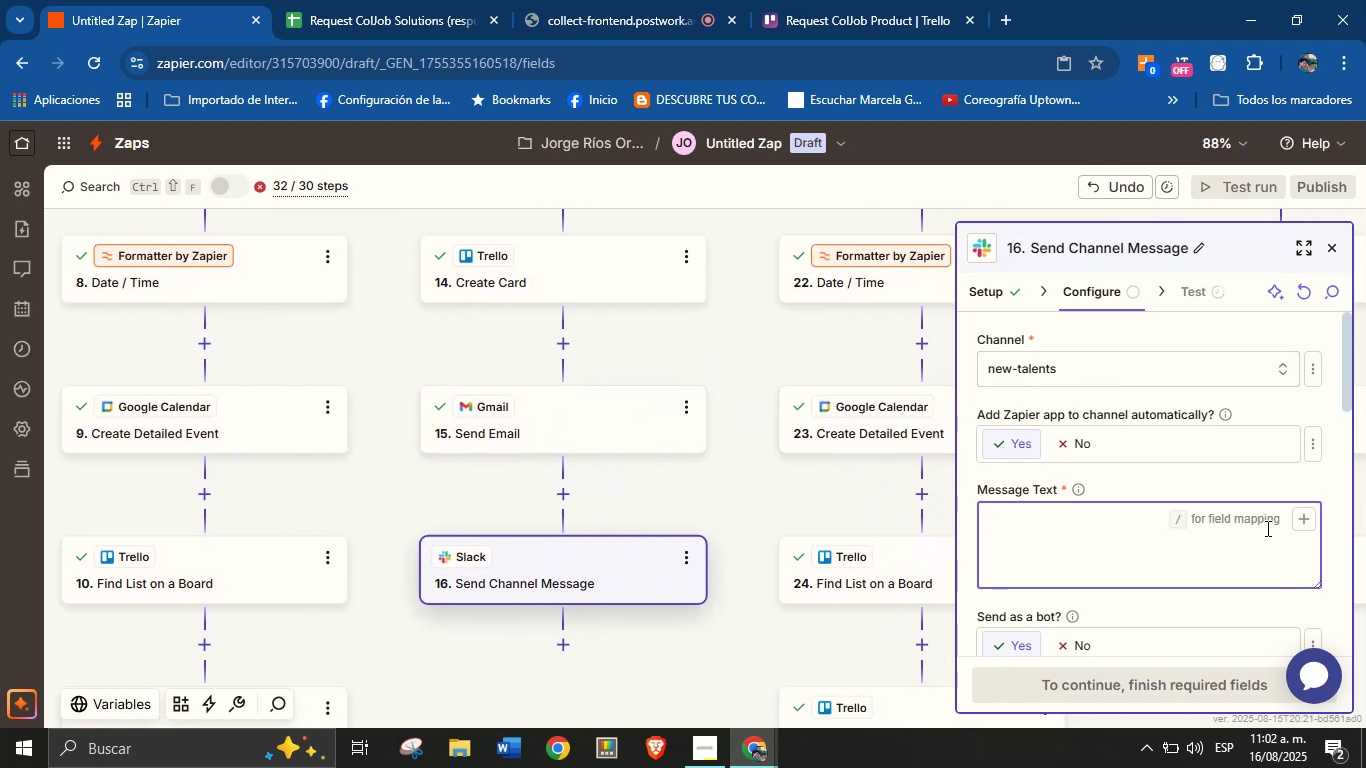 
type(Hello Team!)
 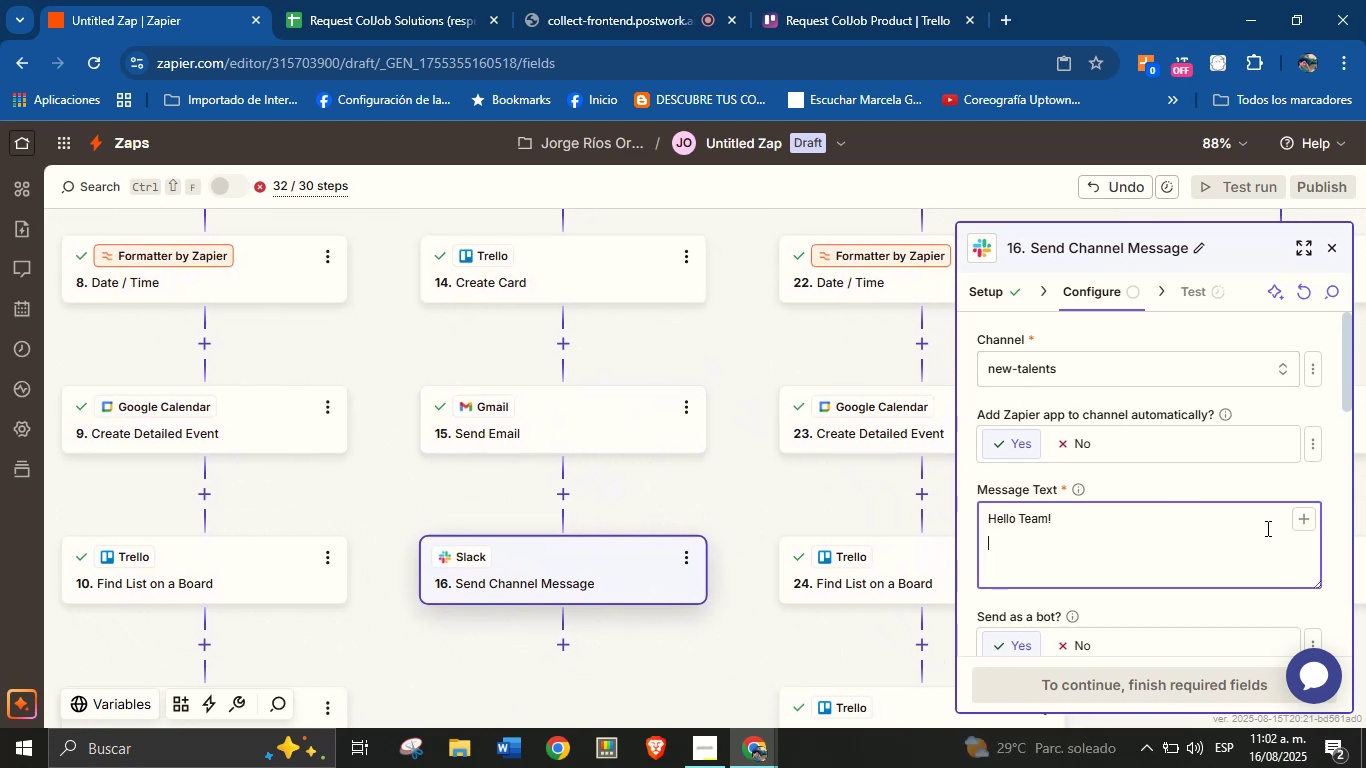 
 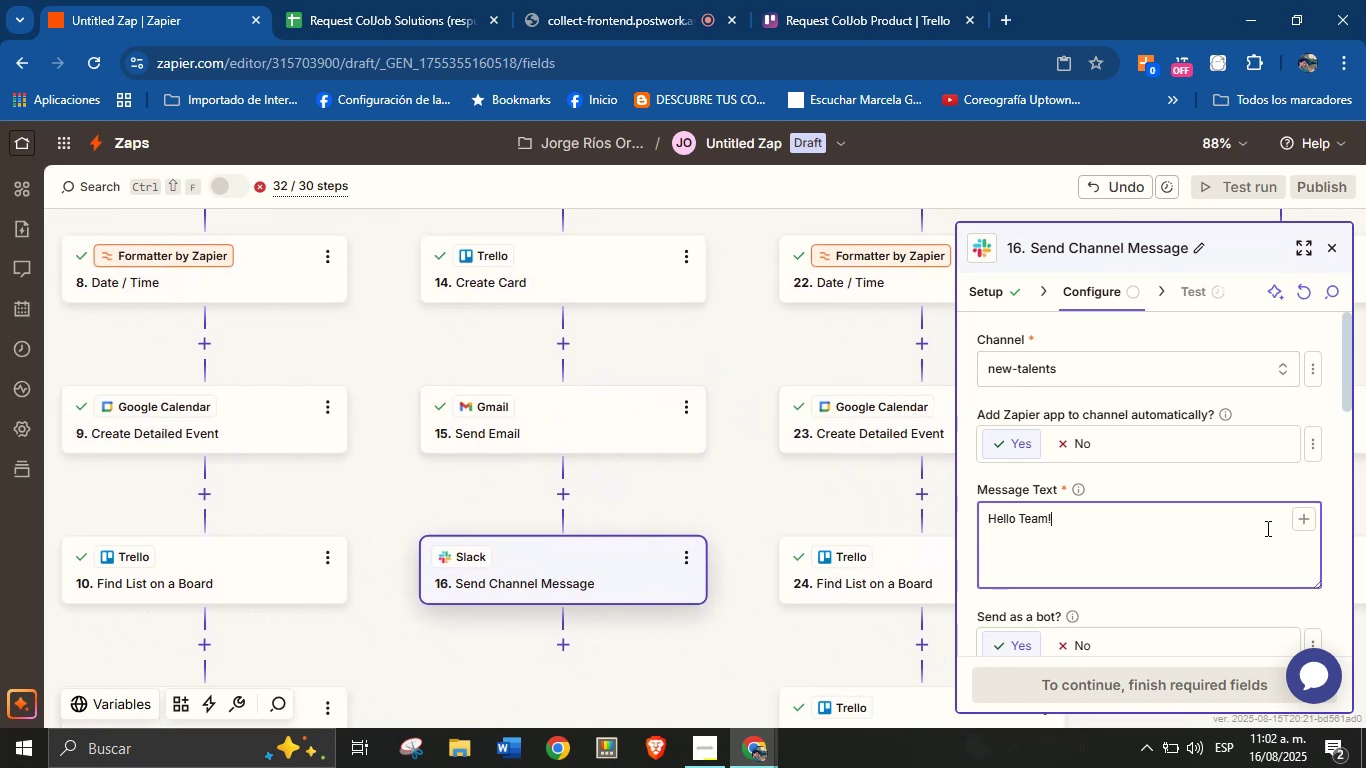 
key(Enter)
 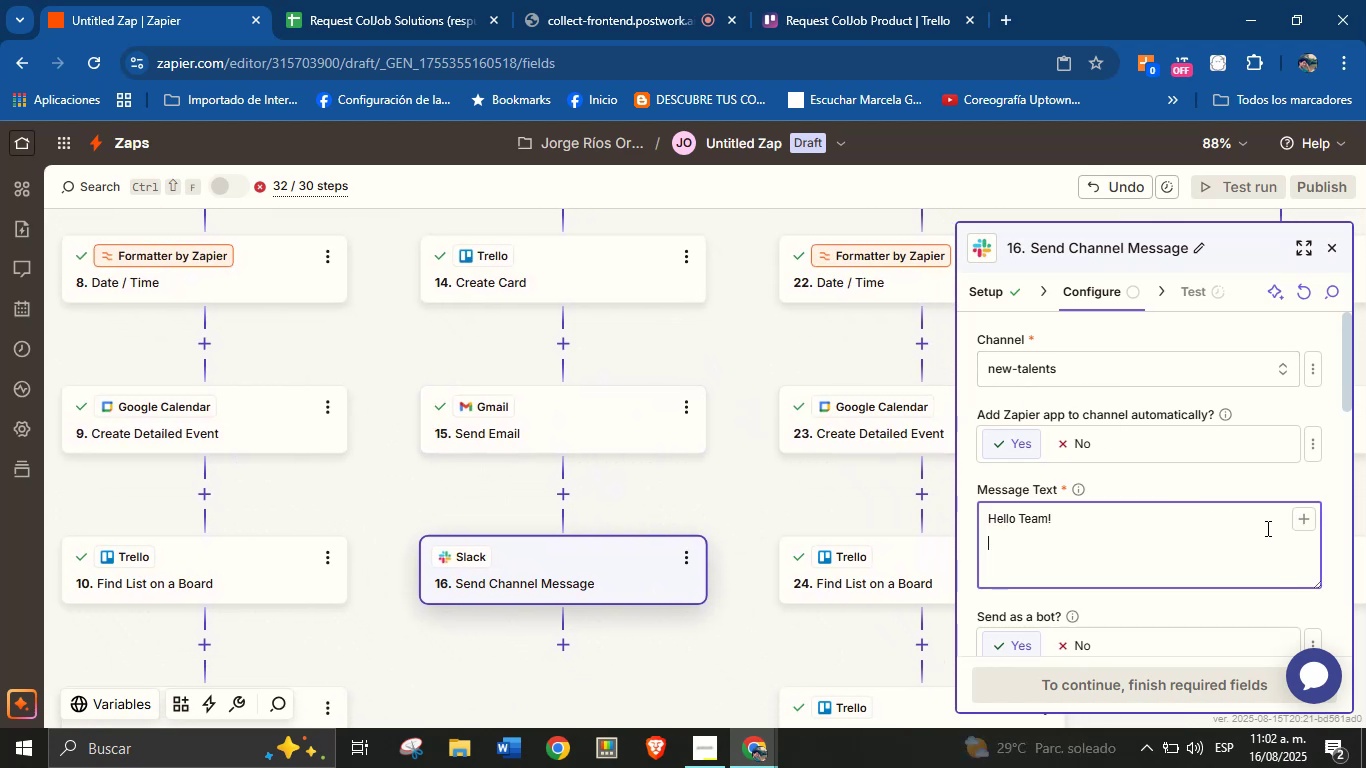 
type(There is a new )
 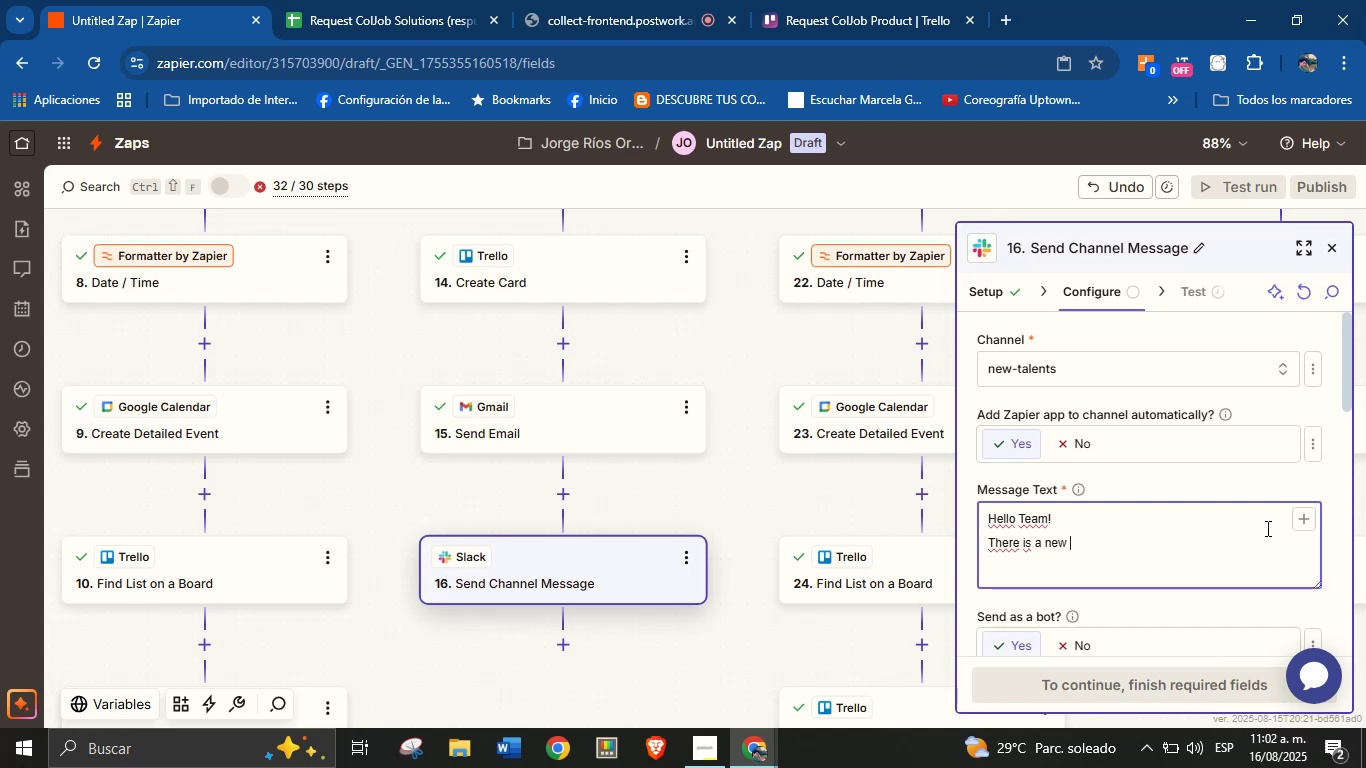 
type(service request.)
 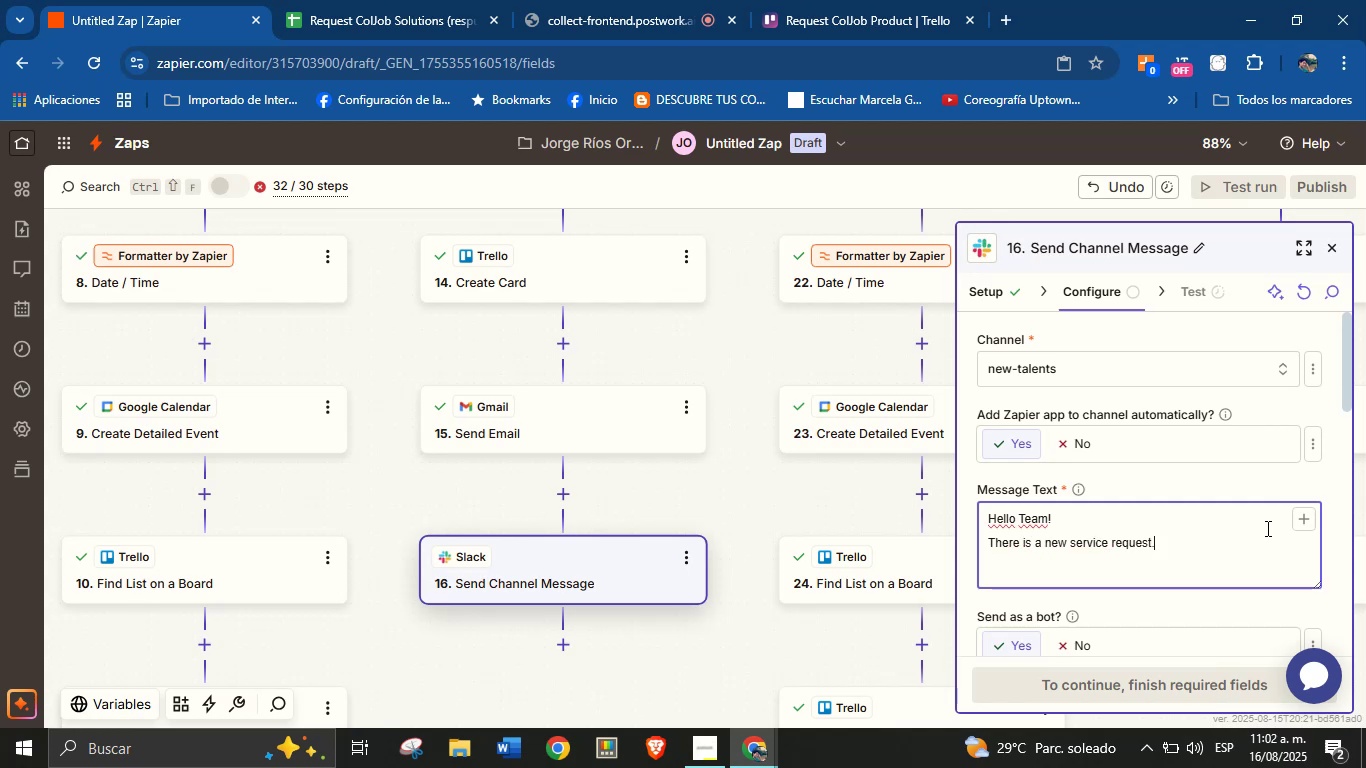 
key(Enter)
 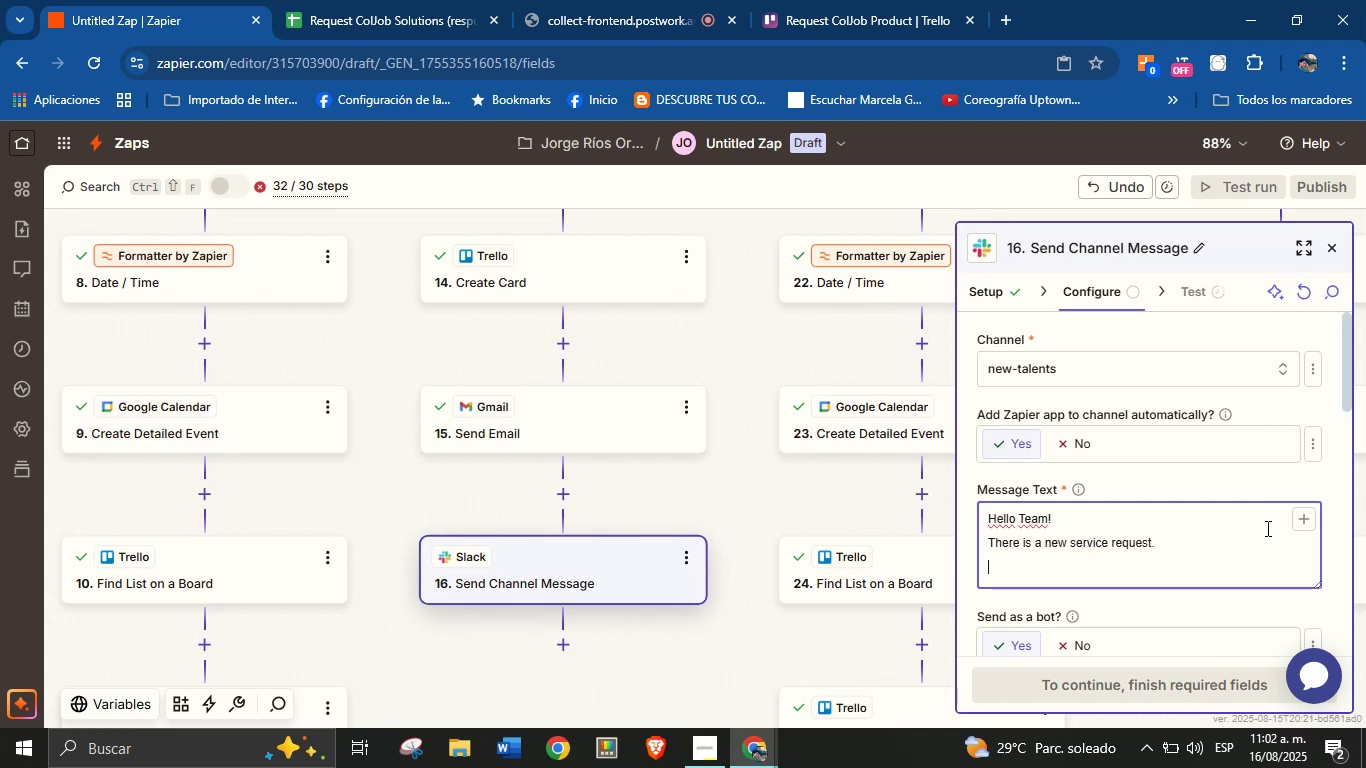 
type(View the details here> )
 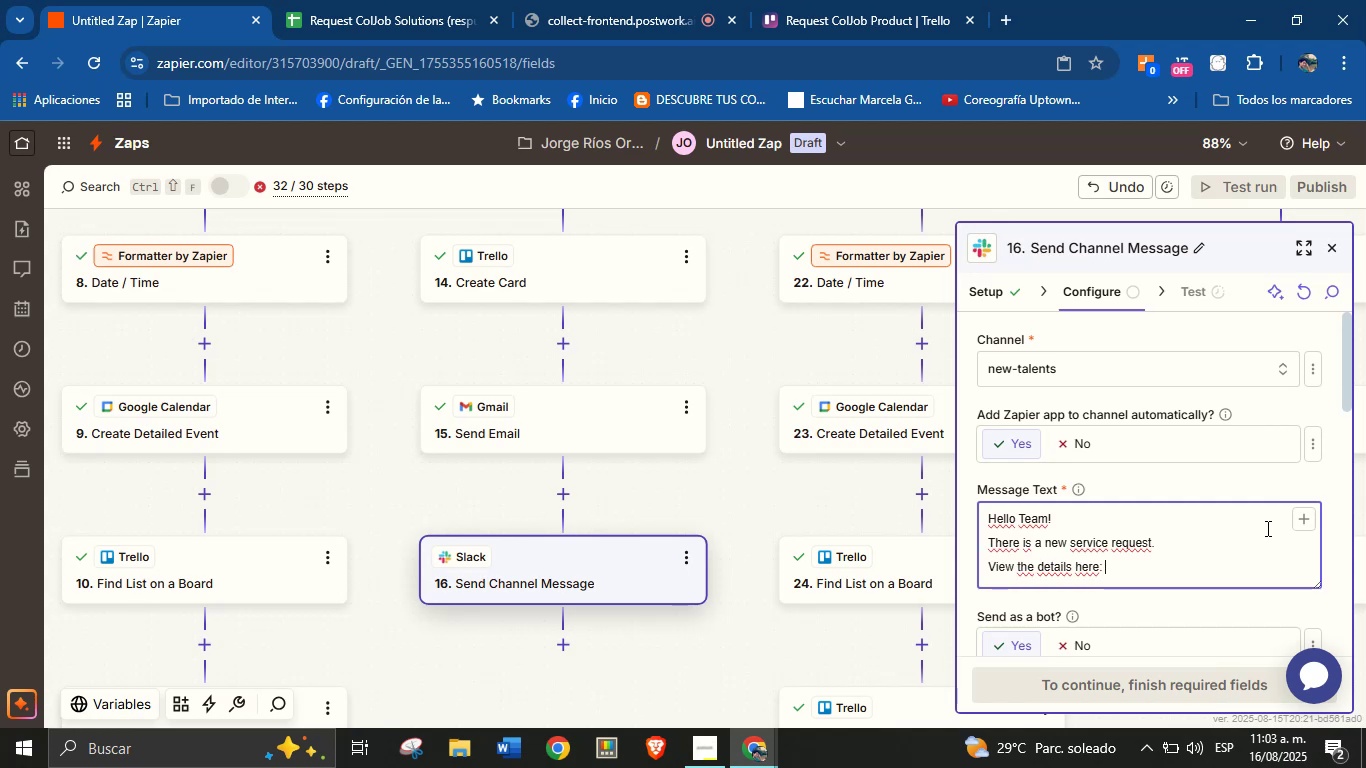 
key(Enter)
 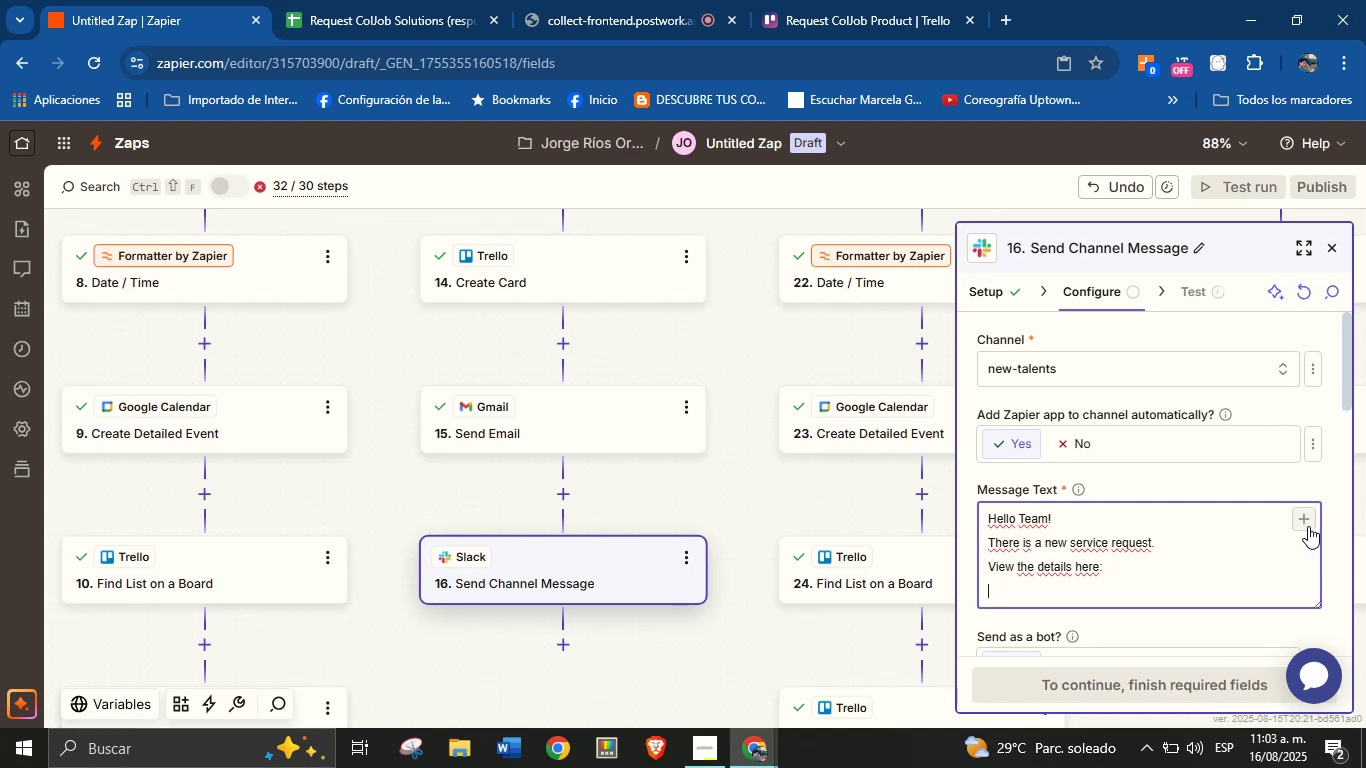 
left_click([1308, 521])
 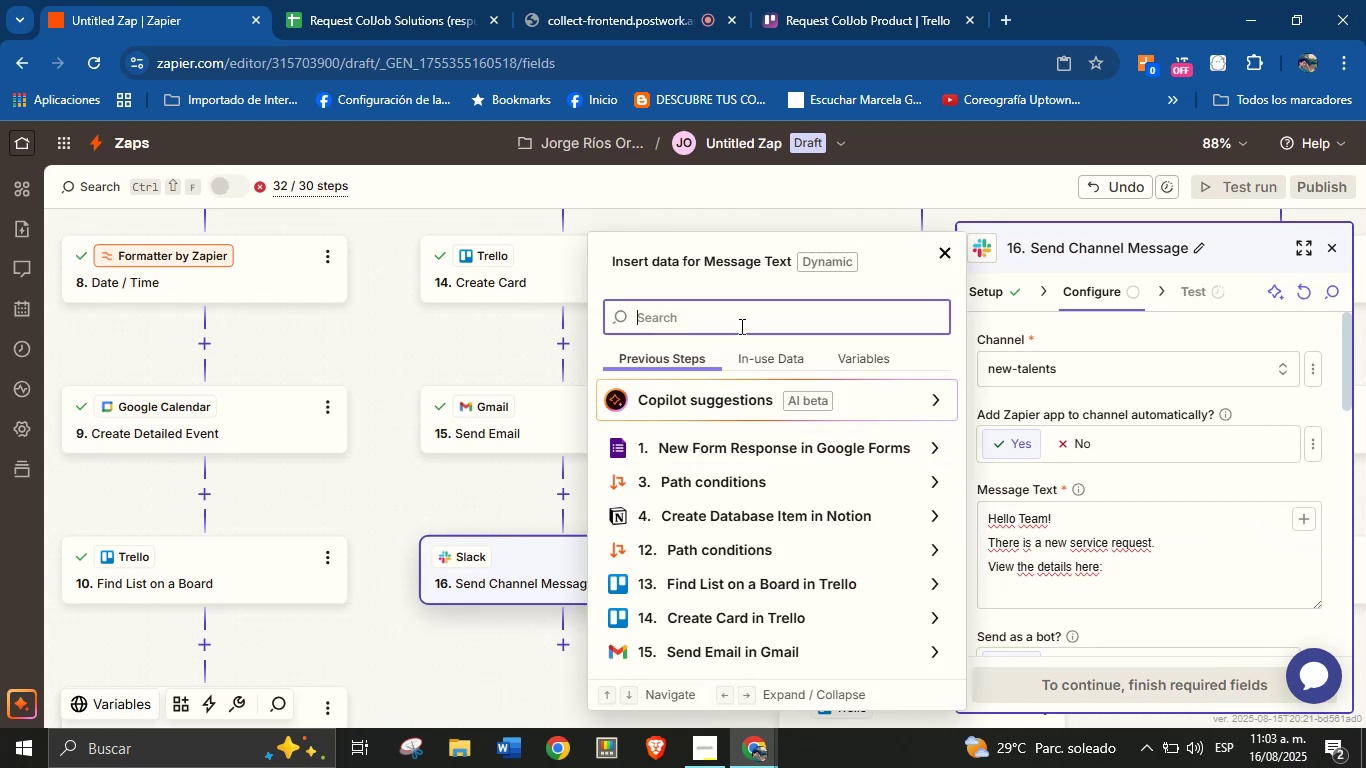 
left_click([938, 616])
 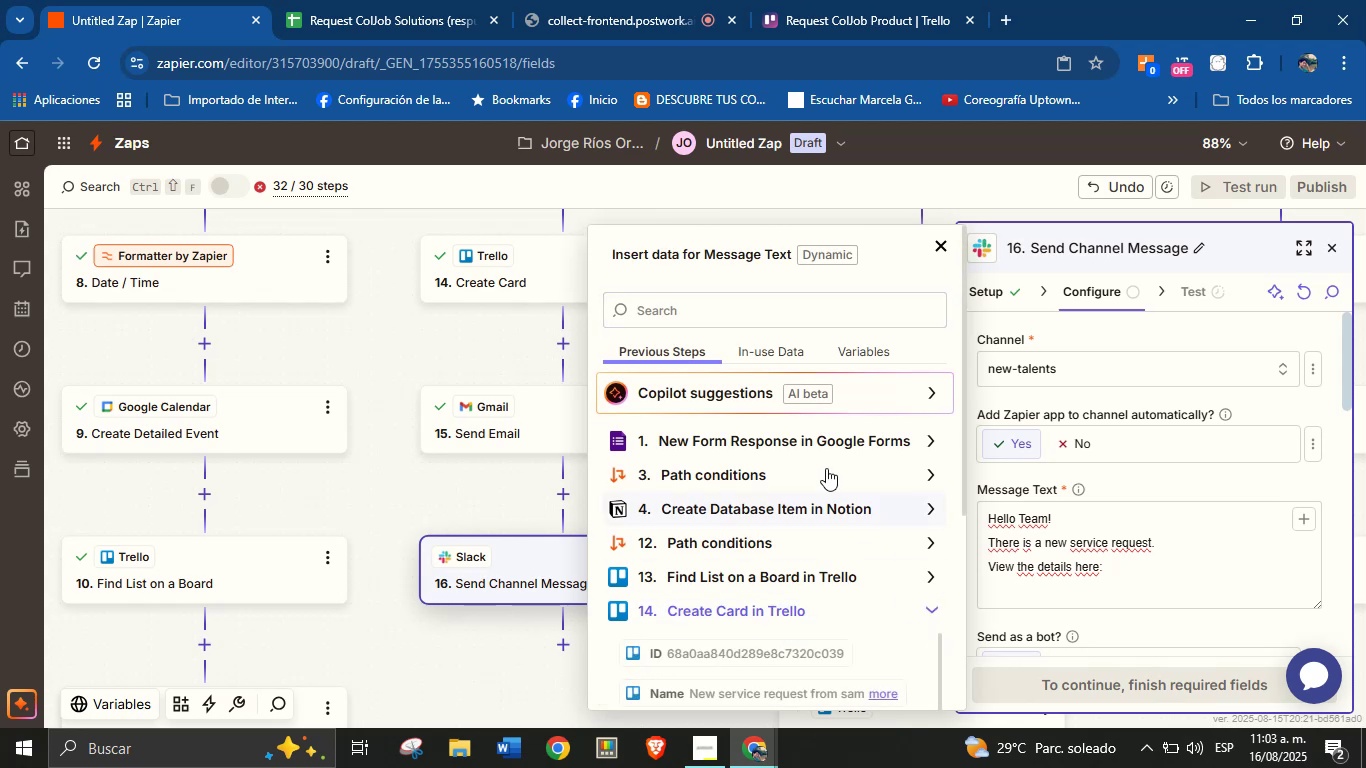 
scroll: coordinate [802, 574], scroll_direction: down, amount: 2.0
 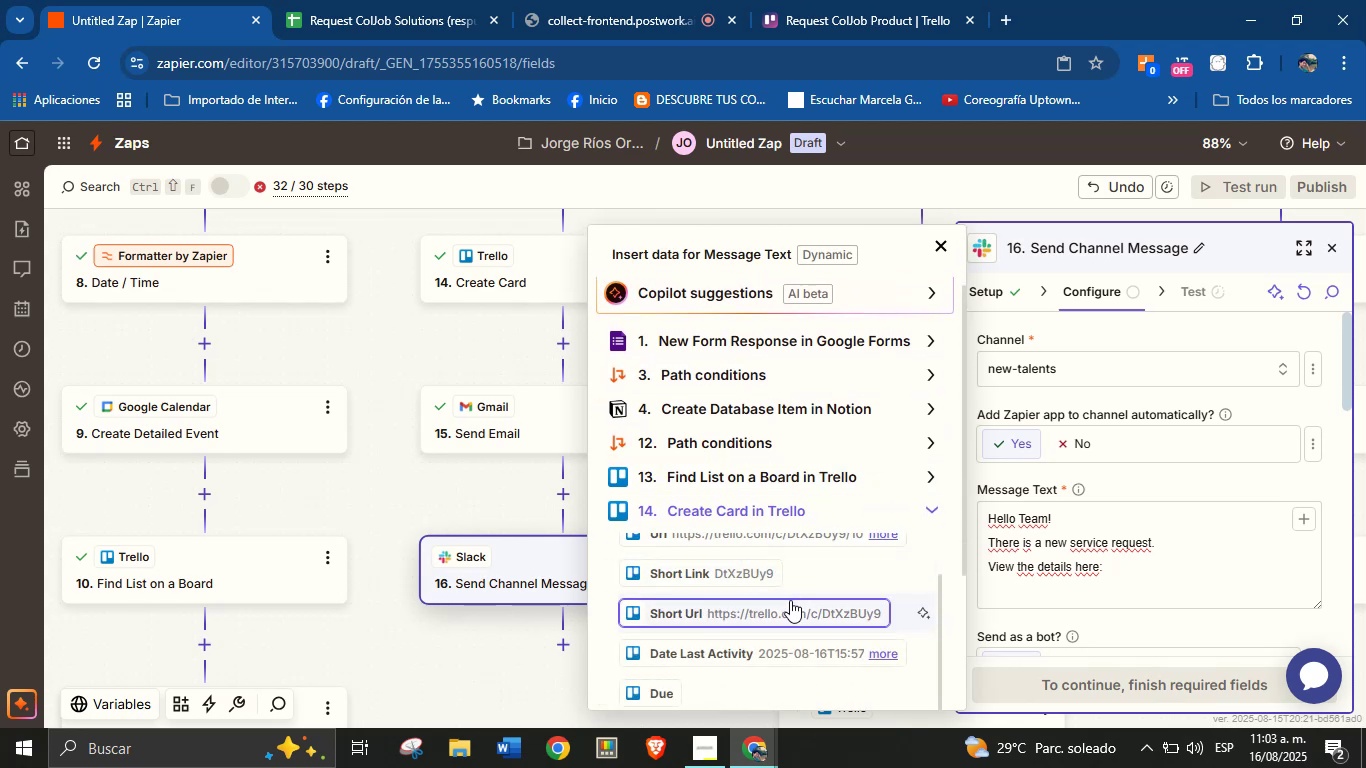 
left_click([790, 605])
 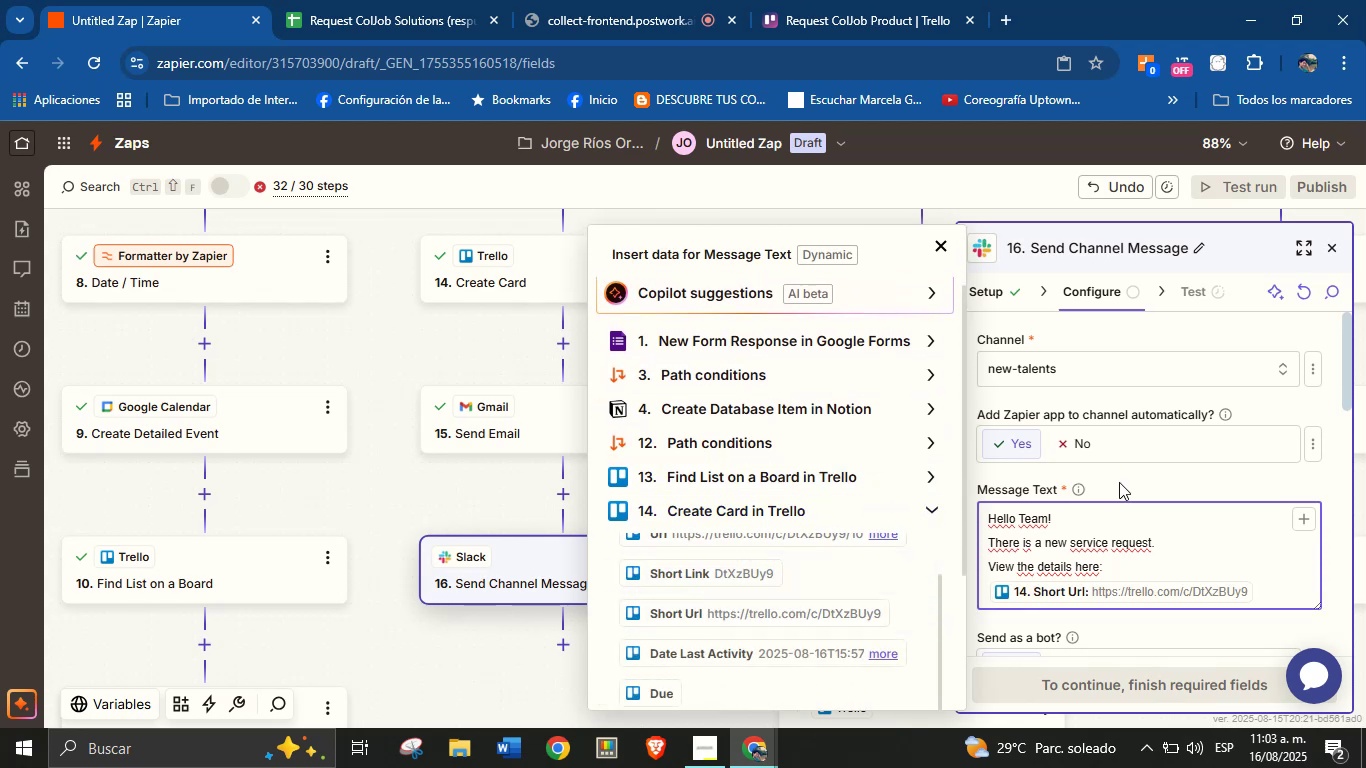 
left_click([1199, 483])
 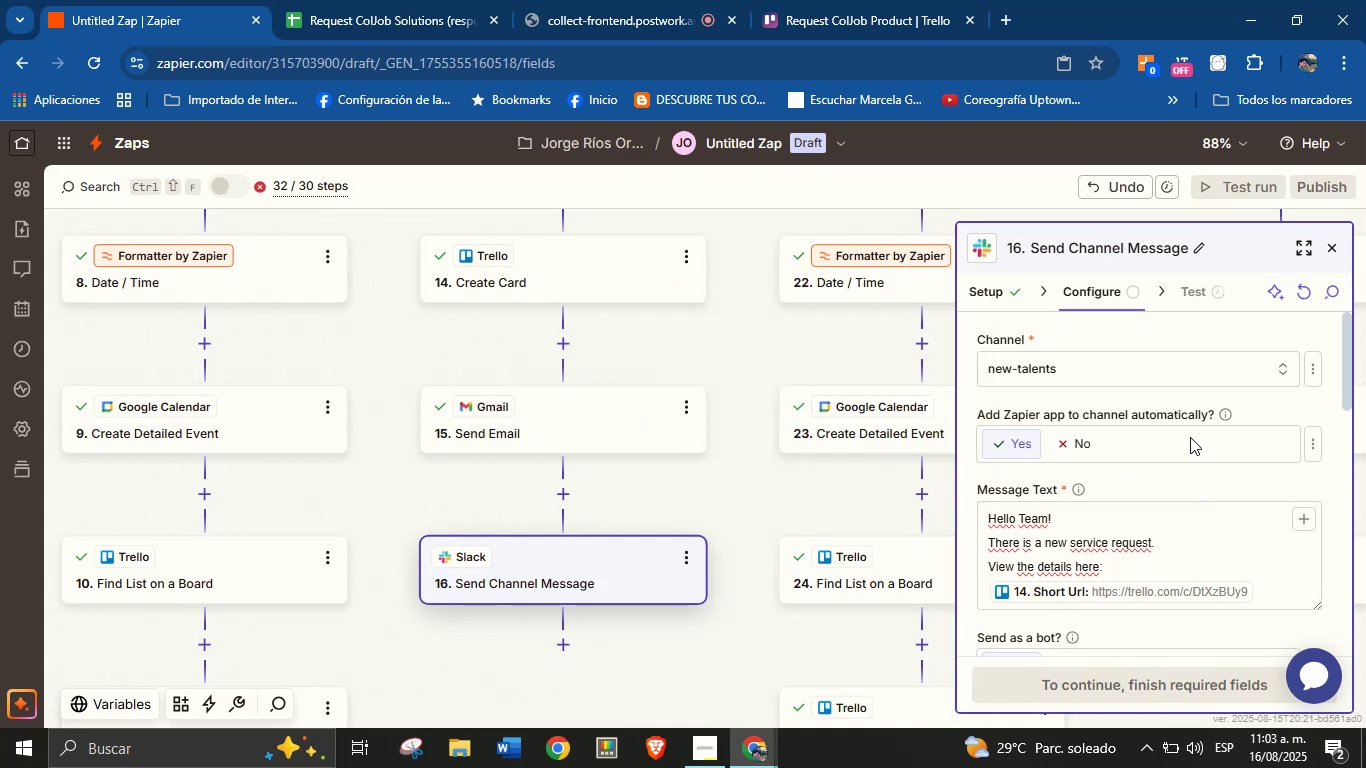 
scroll: coordinate [1090, 598], scroll_direction: down, amount: 2.0
 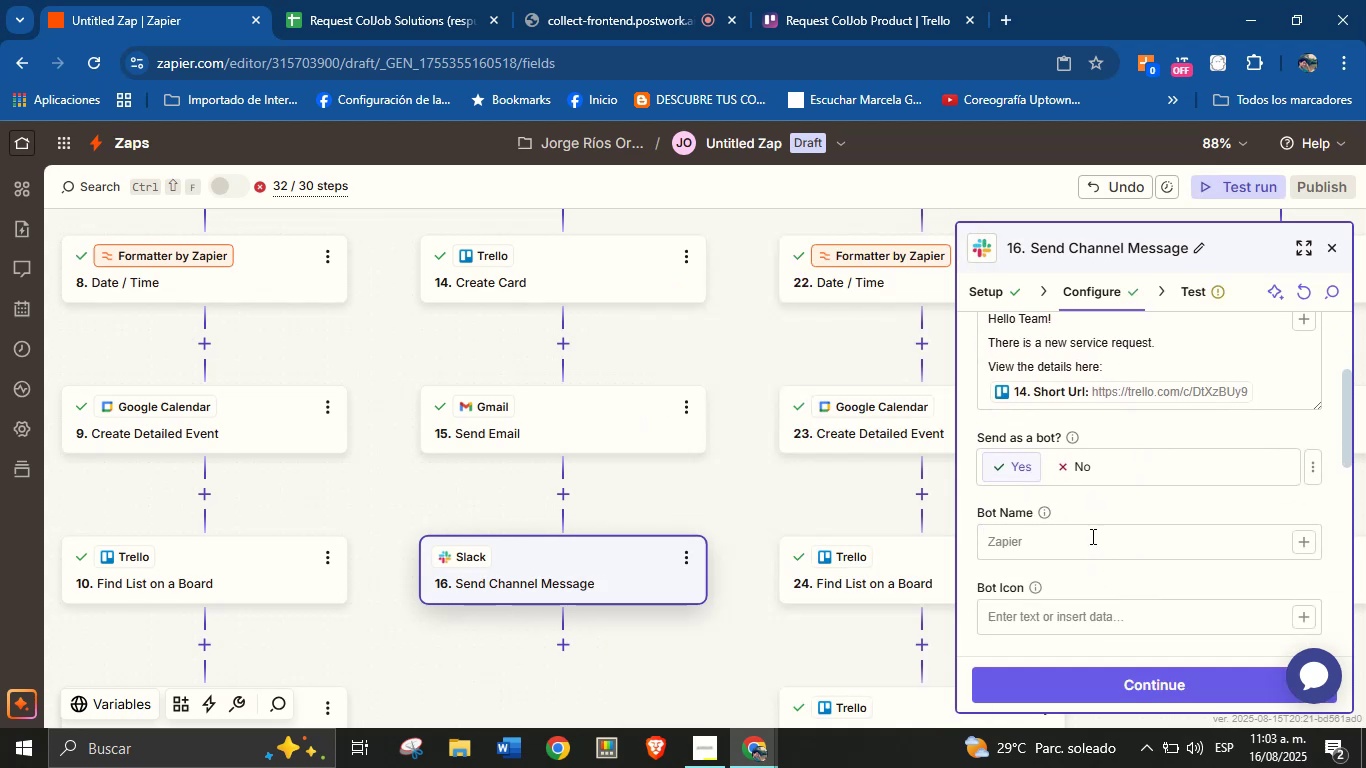 
left_click([1091, 527])
 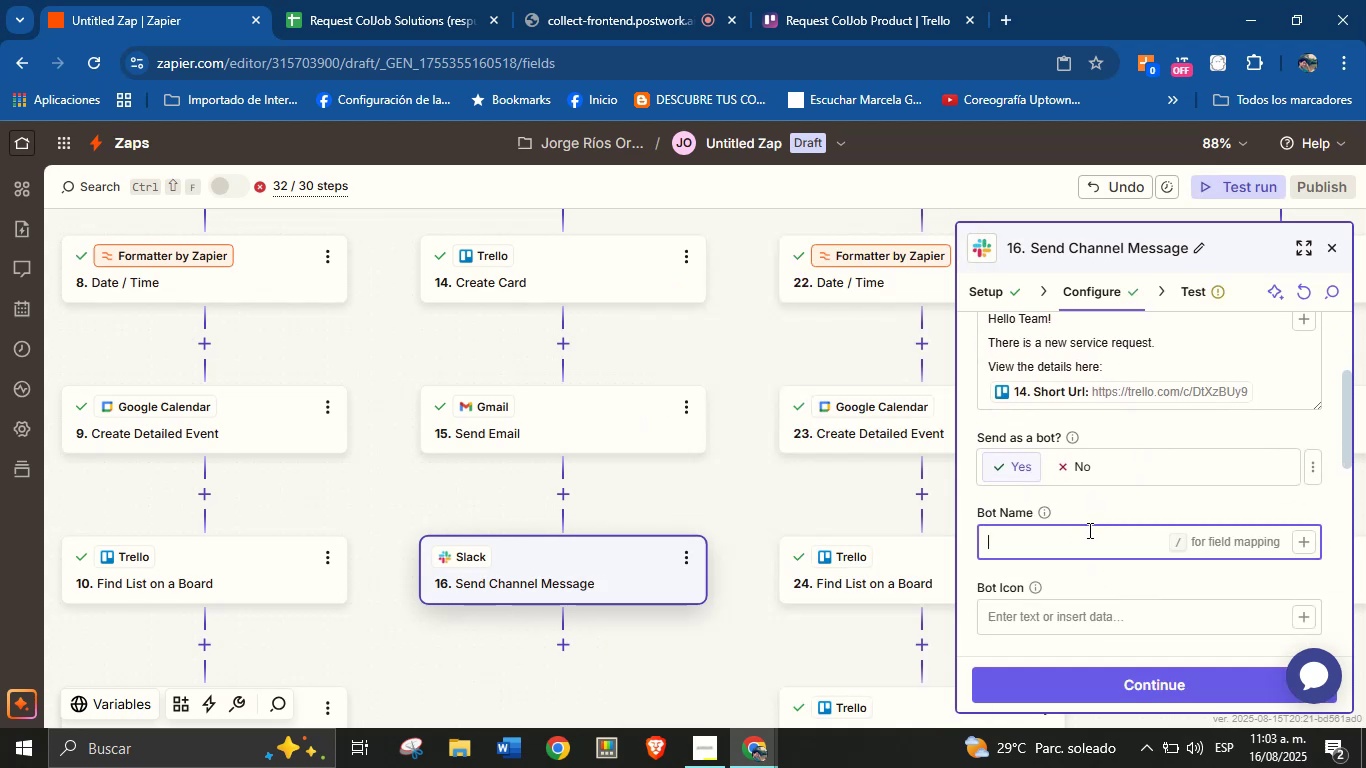 
type(Orenji from ColJob)
 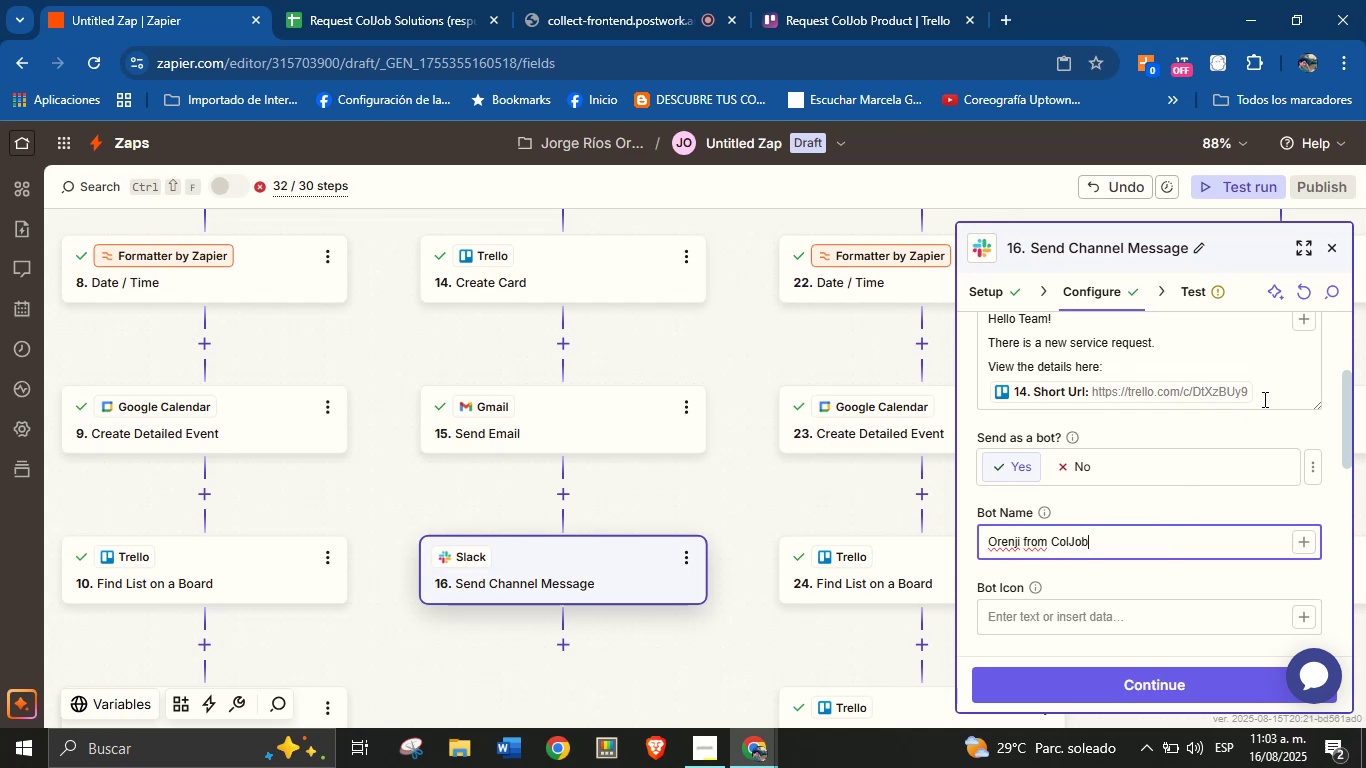 
left_click([1305, 426])
 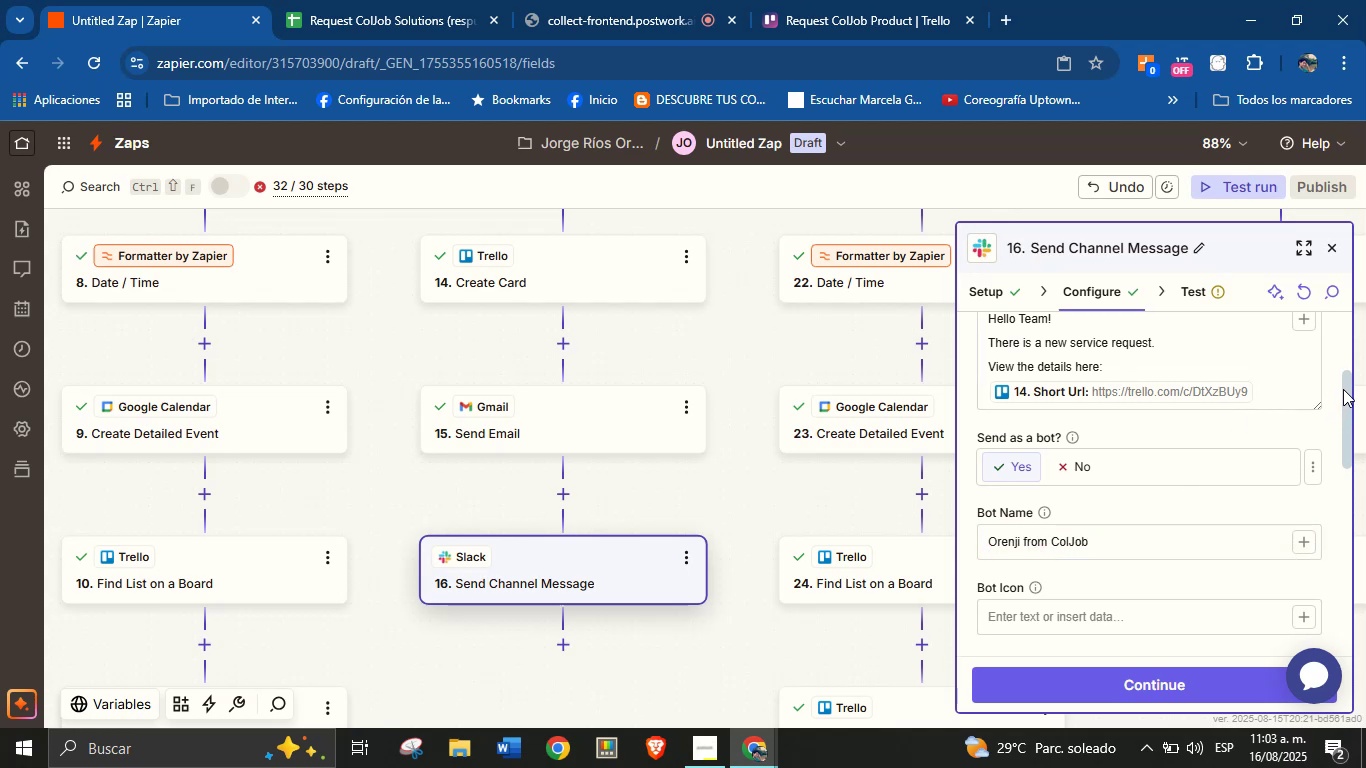 
left_click_drag(start_coordinate=[1343, 387], to_coordinate=[1344, 537])
 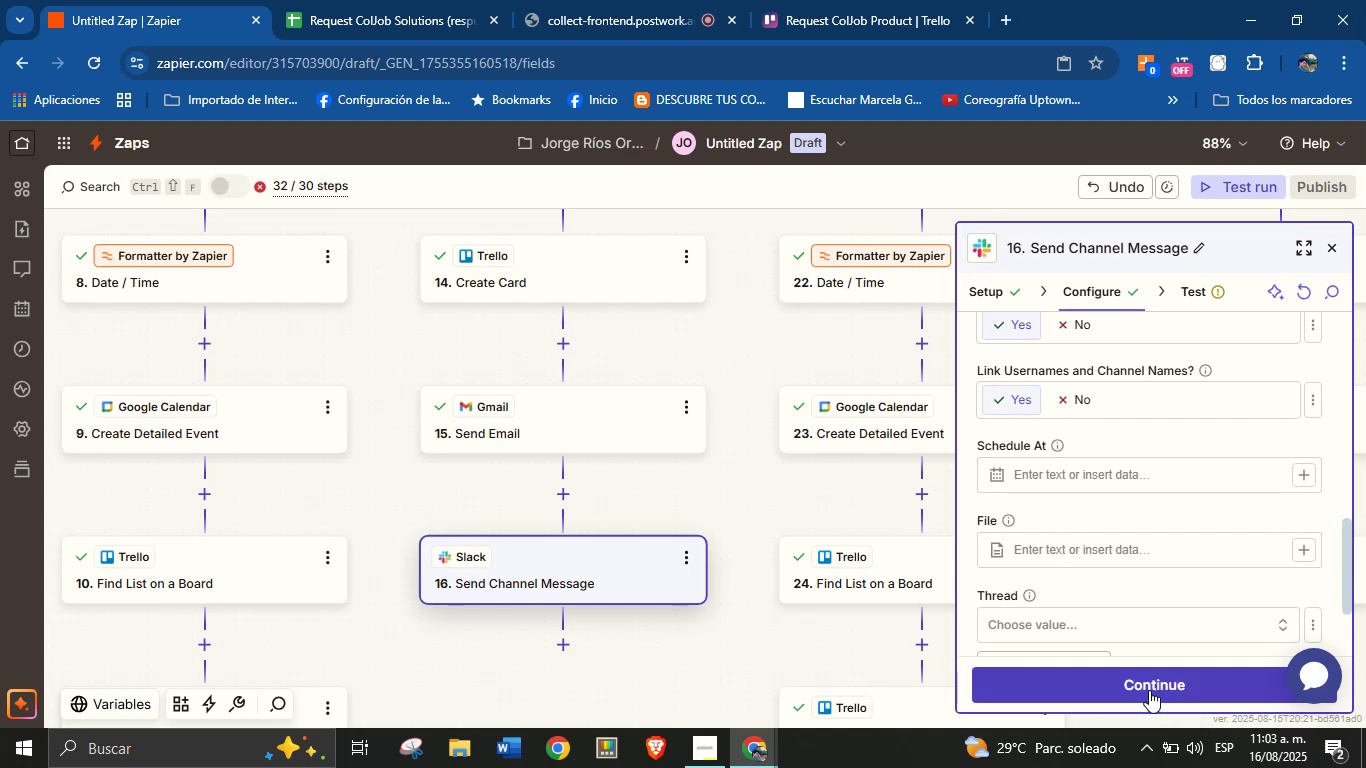 
left_click([1149, 690])
 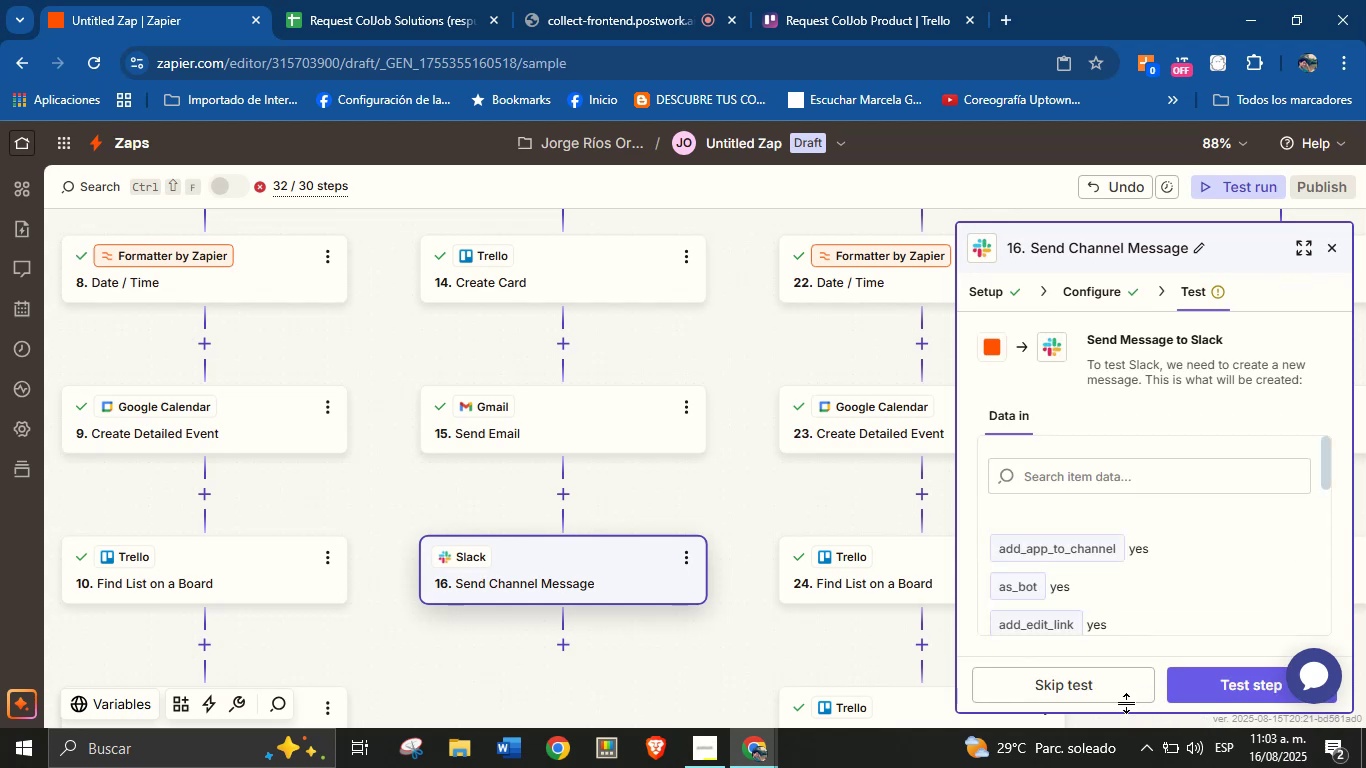 
left_click([1218, 683])
 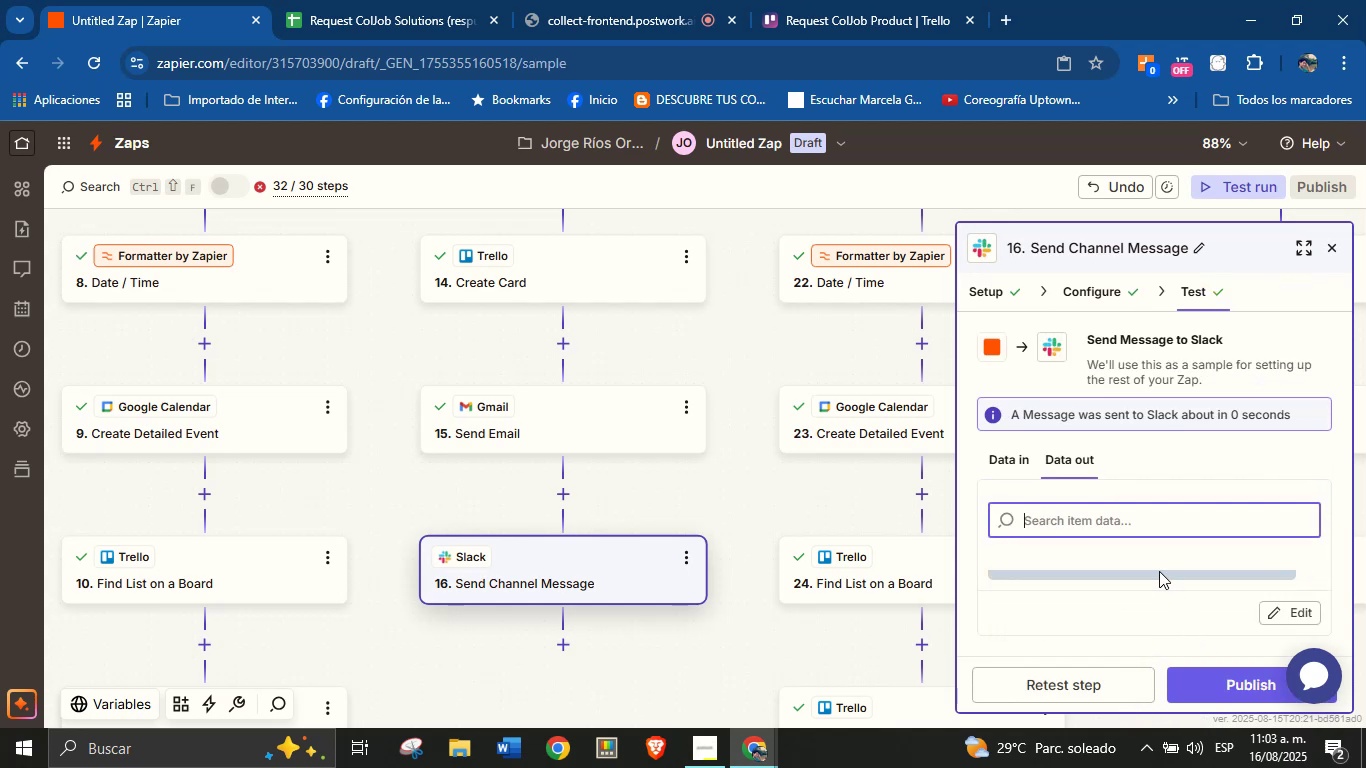 
wait(8.38)
 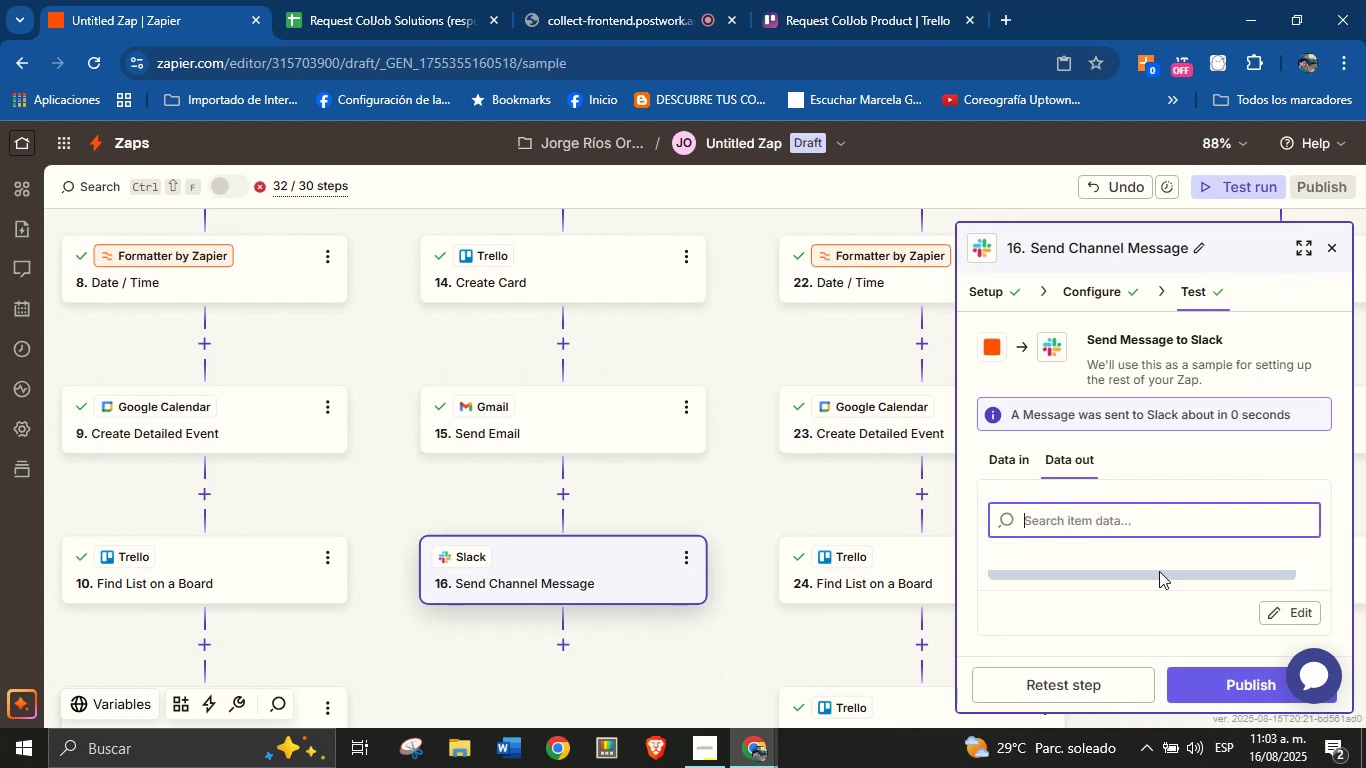 
left_click_drag(start_coordinate=[739, 593], to_coordinate=[736, 495])
 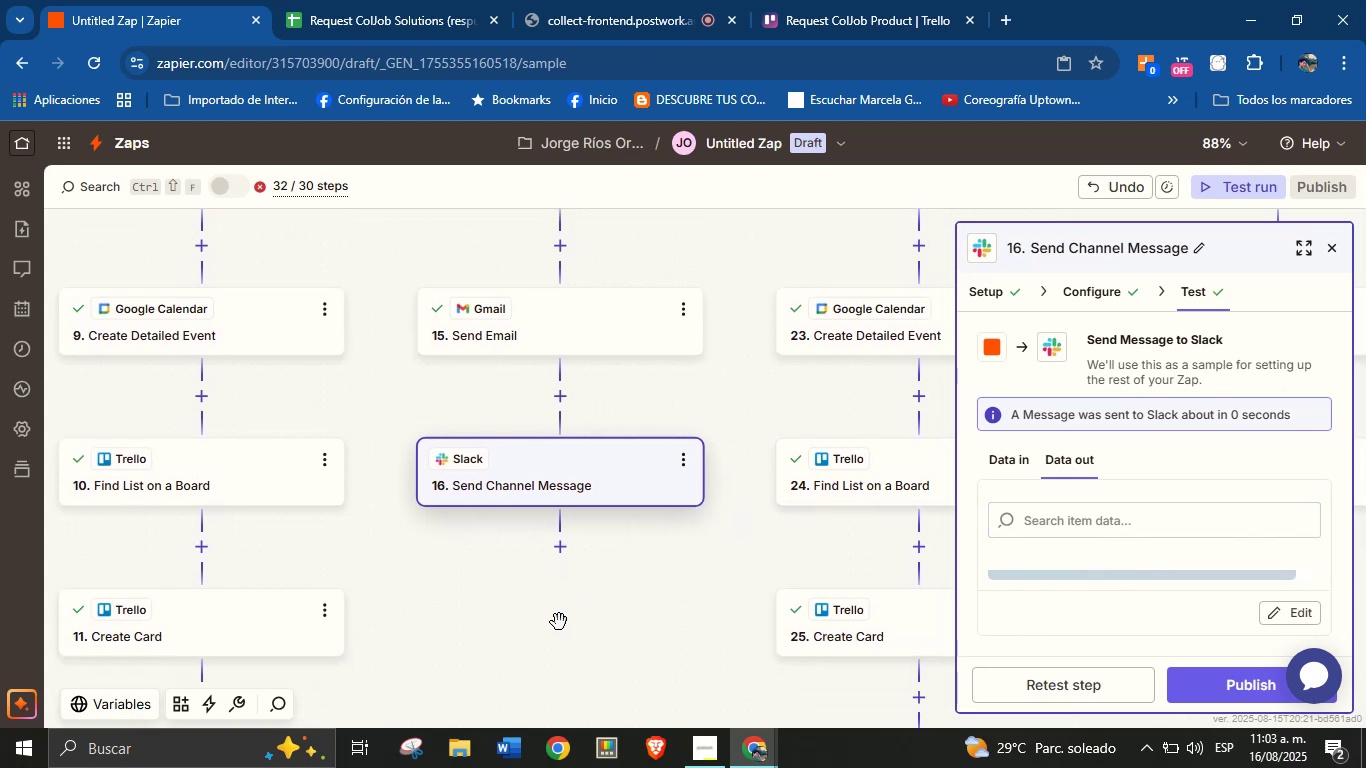 
left_click_drag(start_coordinate=[530, 635], to_coordinate=[659, 474])
 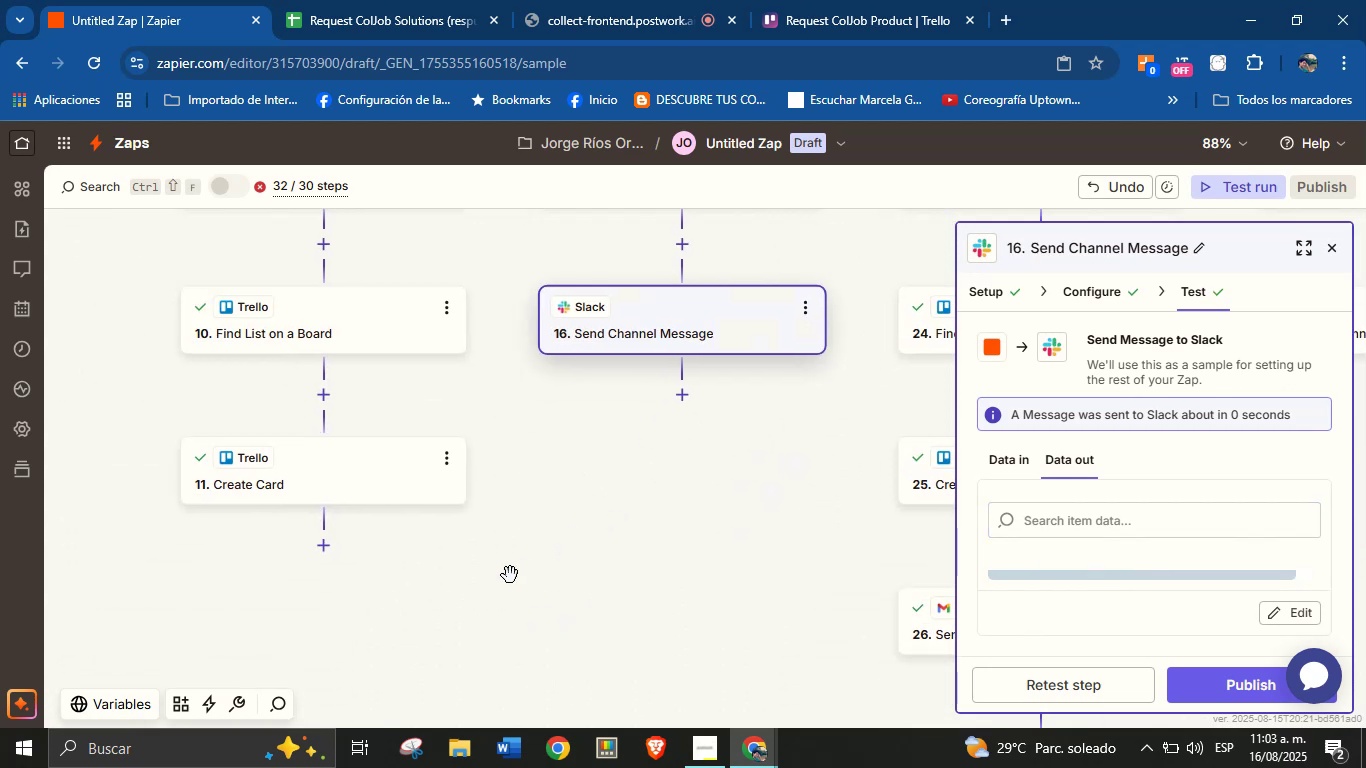 
left_click_drag(start_coordinate=[408, 604], to_coordinate=[555, 570])
 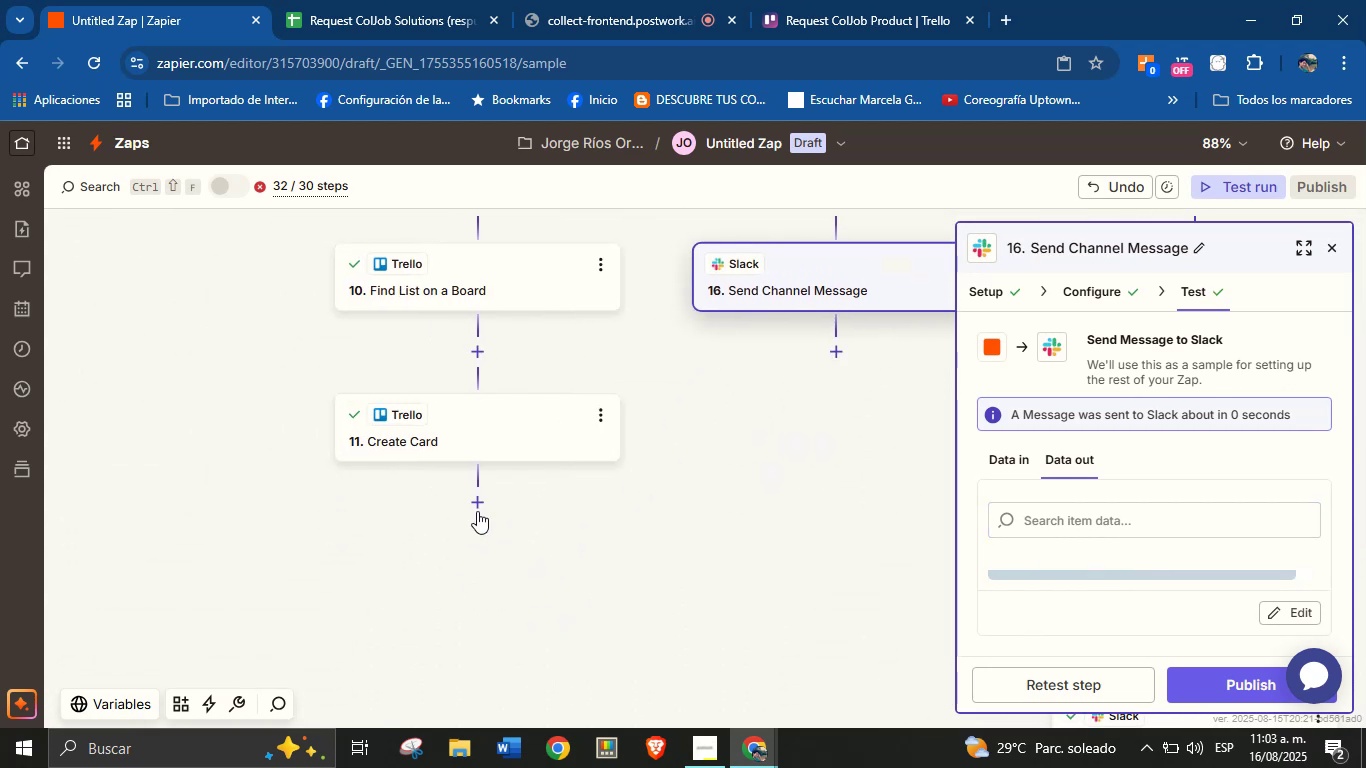 
left_click([477, 506])
 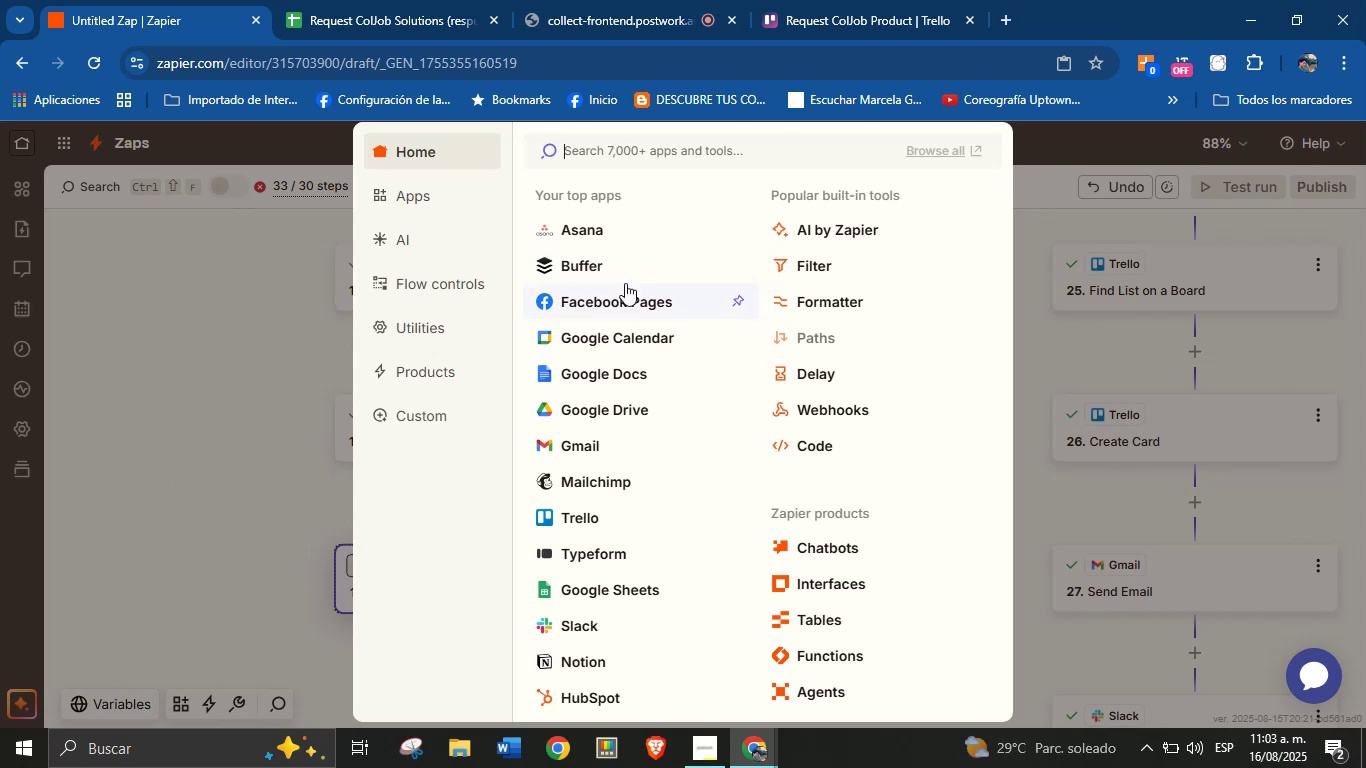 
wait(7.42)
 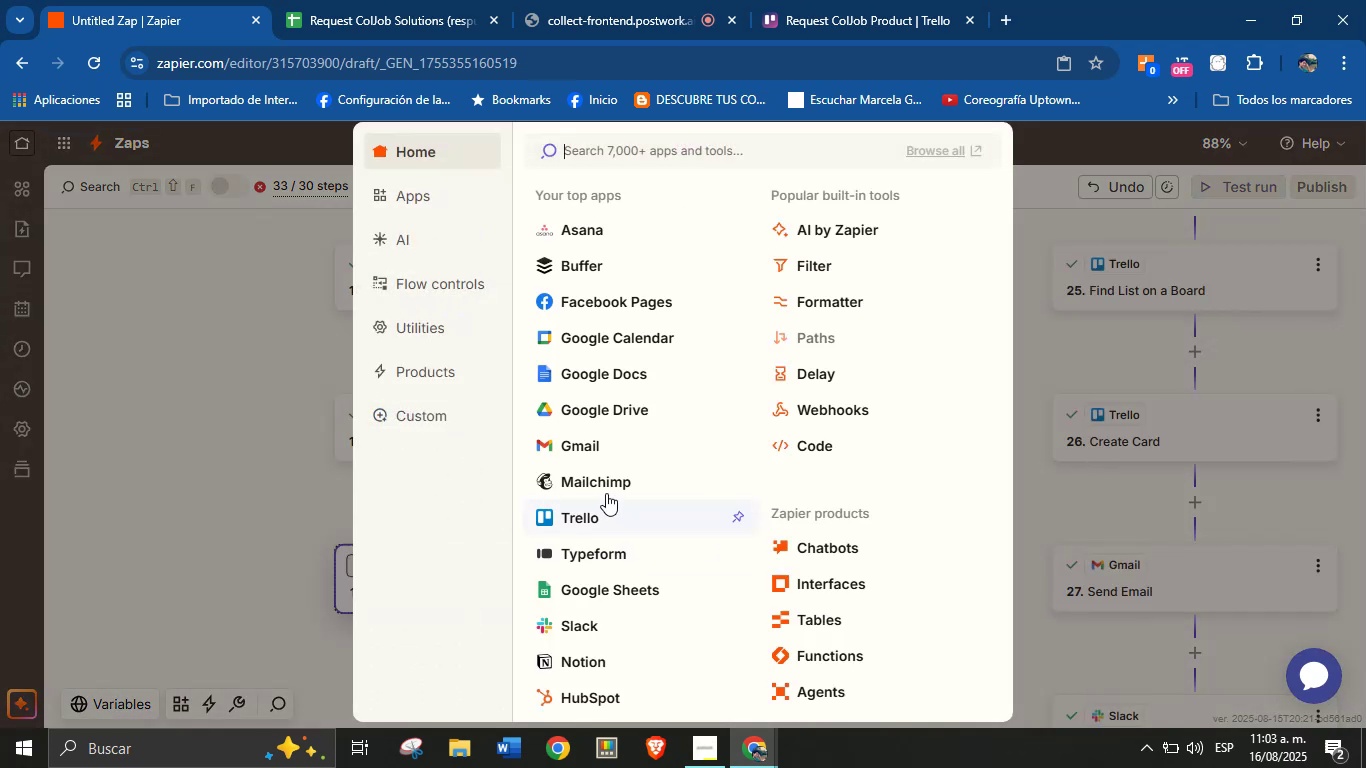 
left_click([621, 445])
 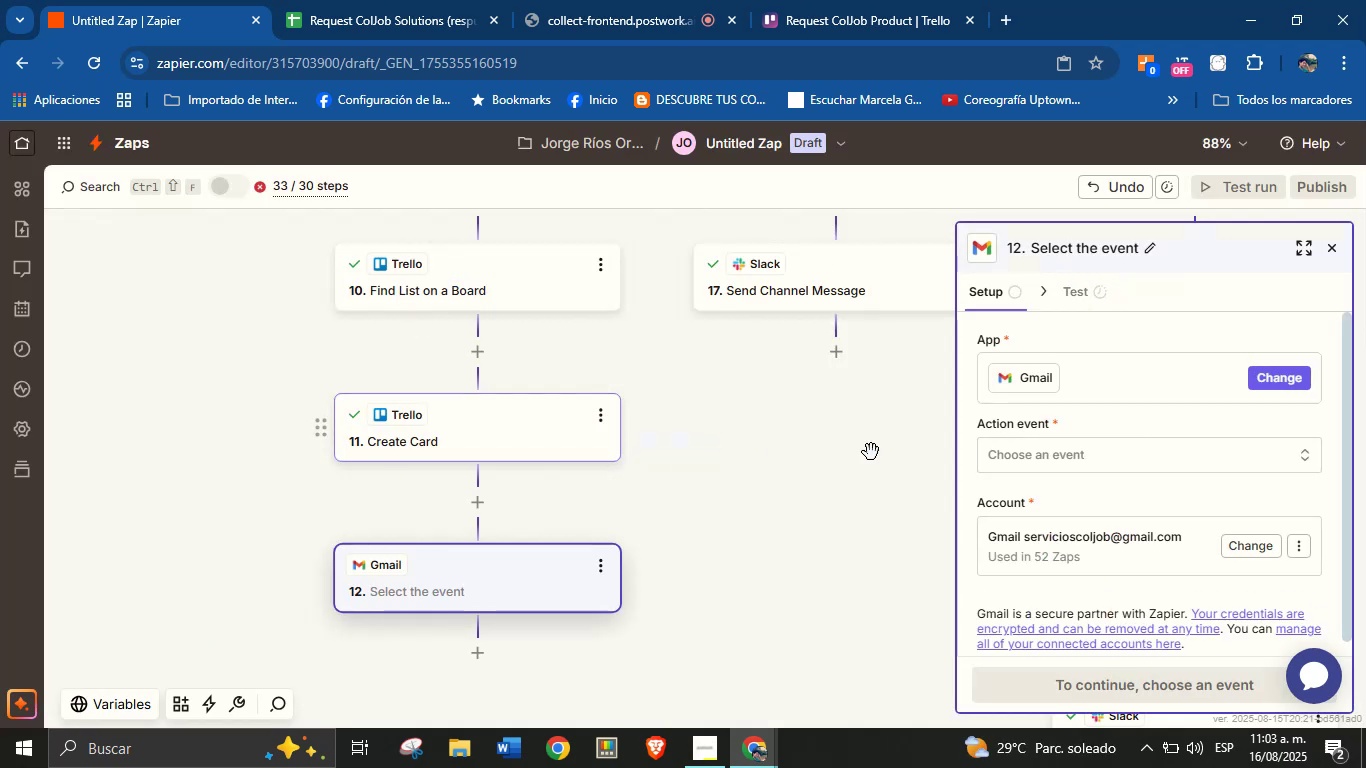 
left_click([1042, 448])
 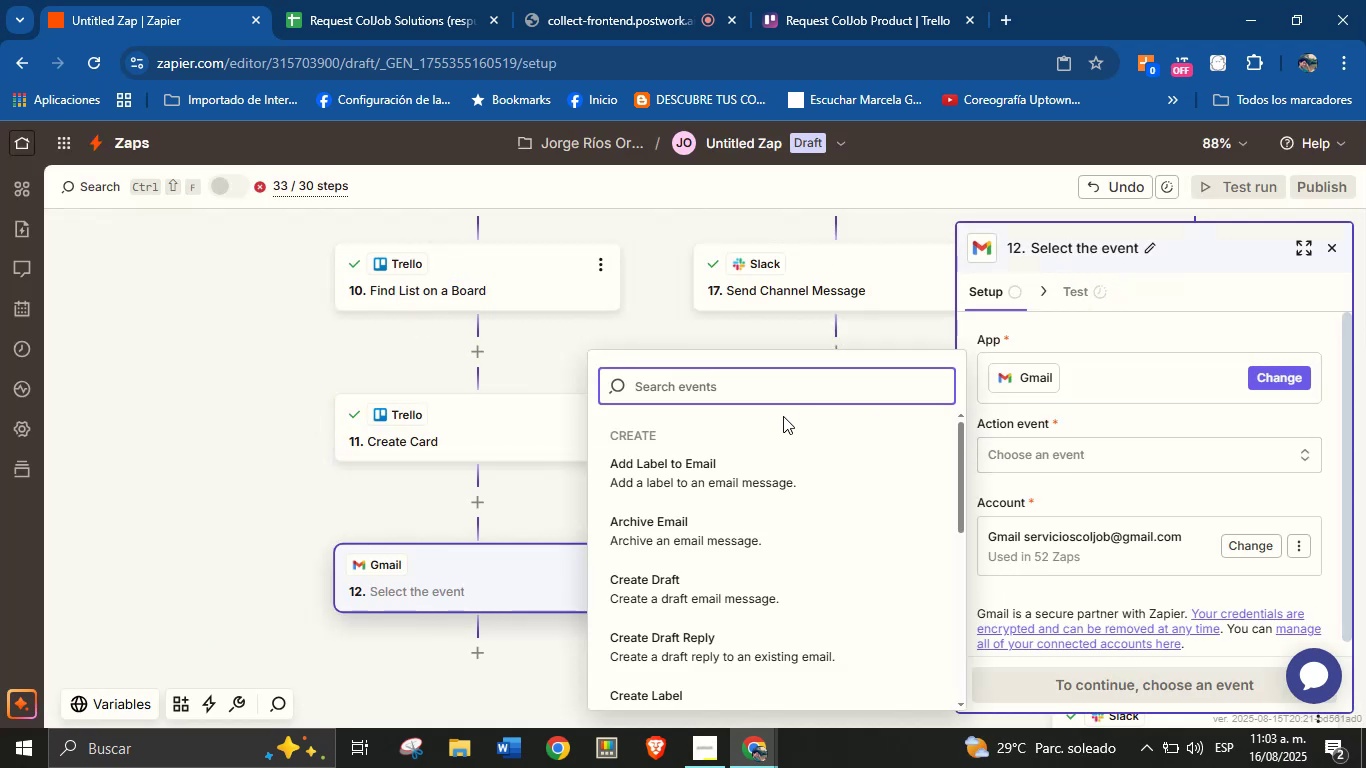 
type(send)
 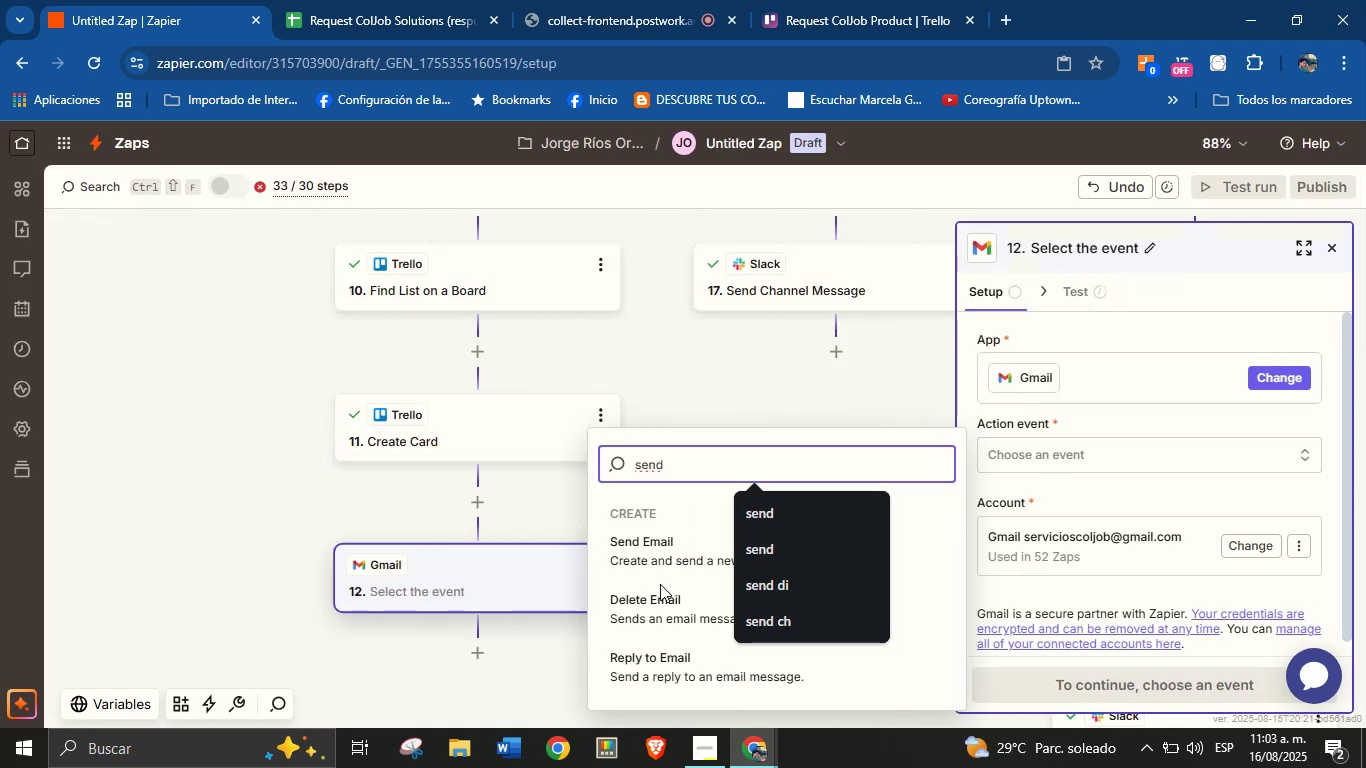 
left_click([661, 555])
 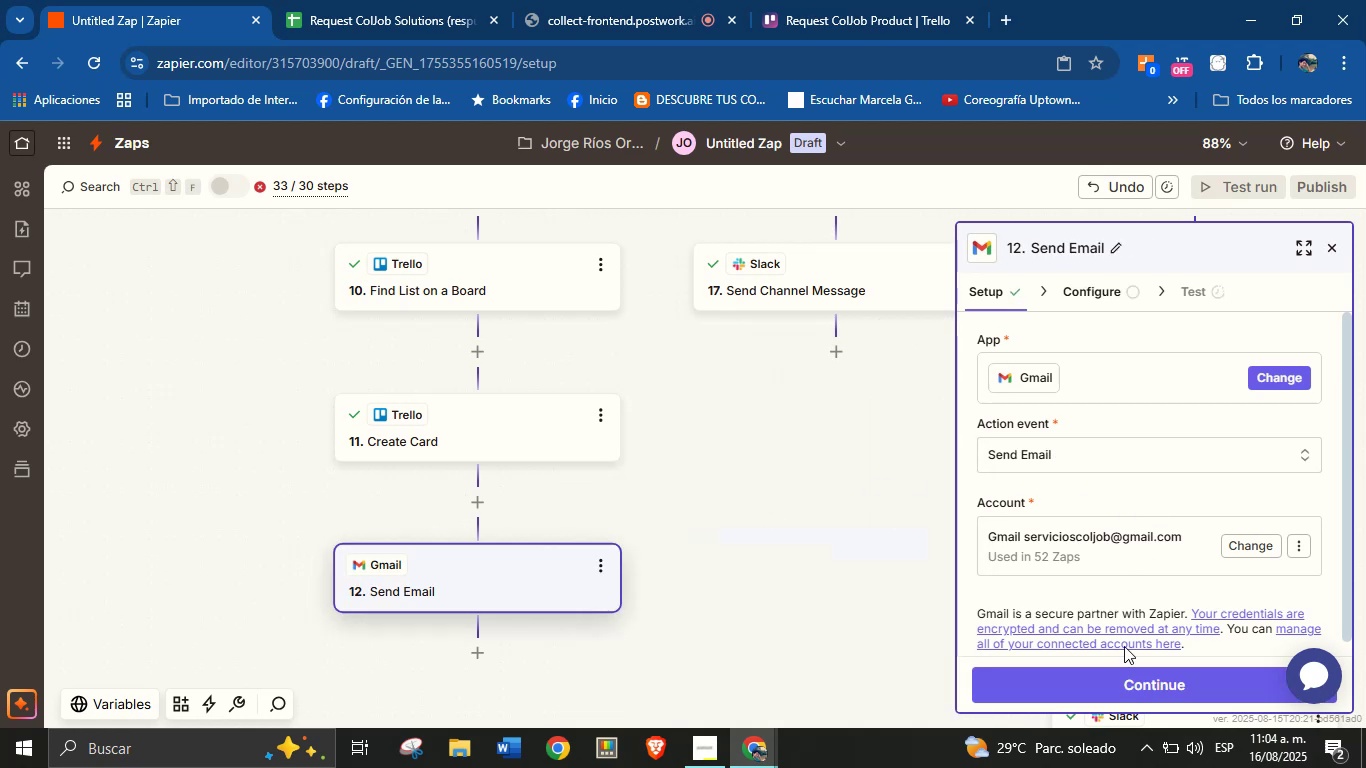 
left_click([1138, 685])
 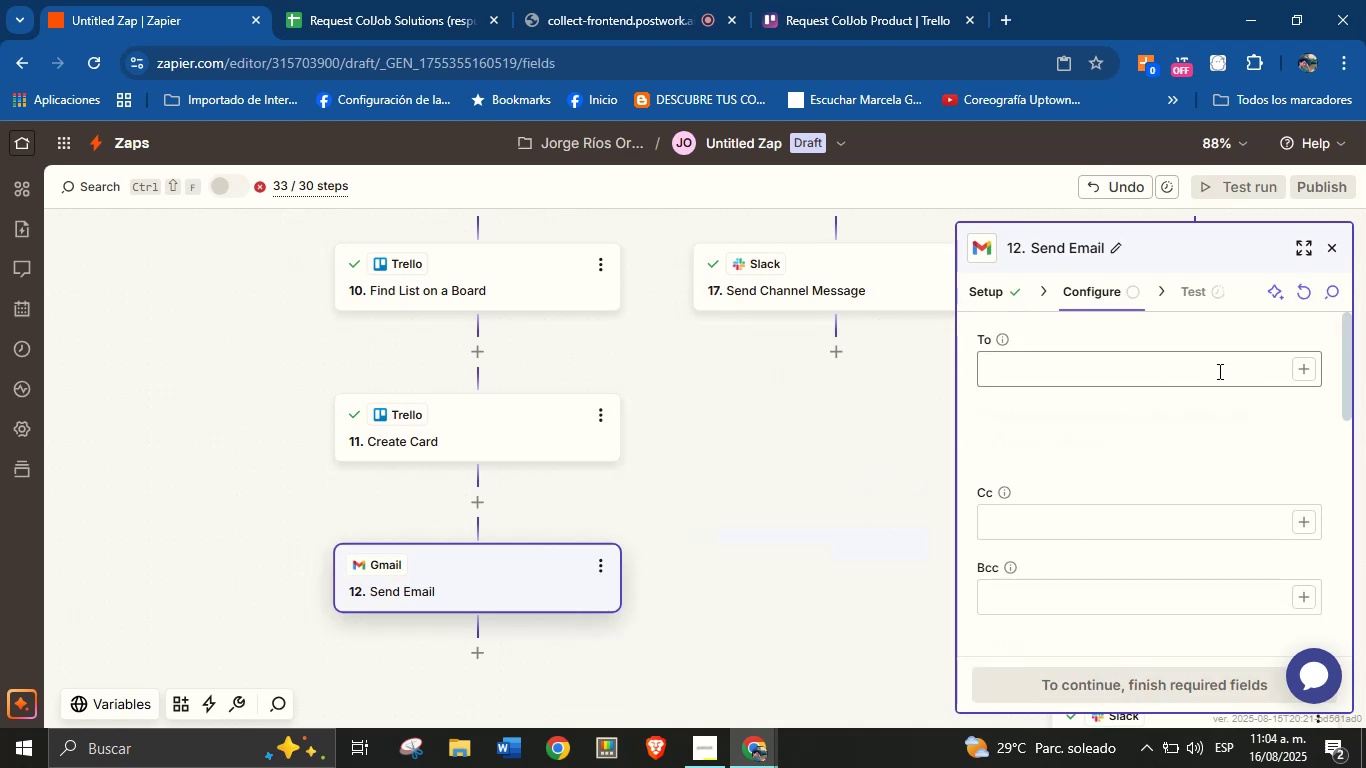 
left_click([1297, 365])
 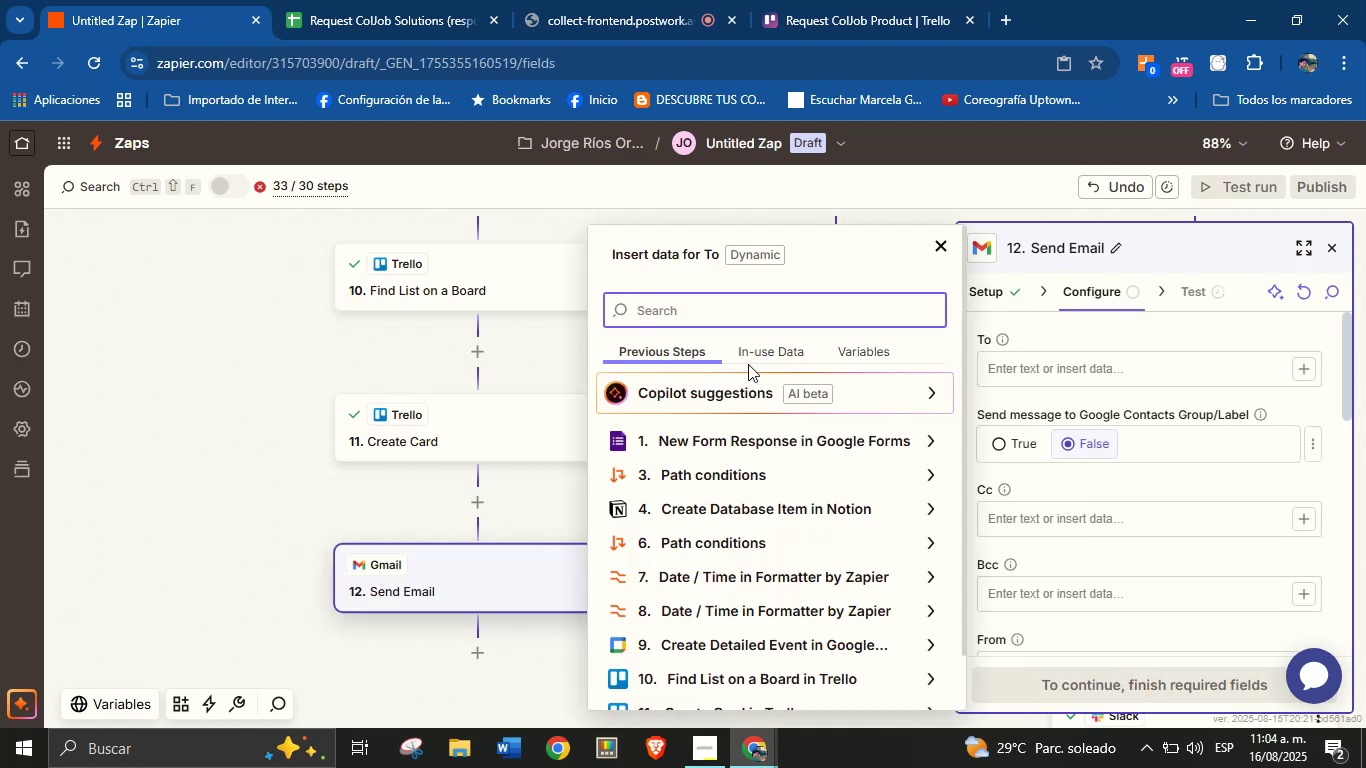 
type(send)
key(Backspace)
key(Backspace)
key(Backspace)
key(Backspace)
type(em)
 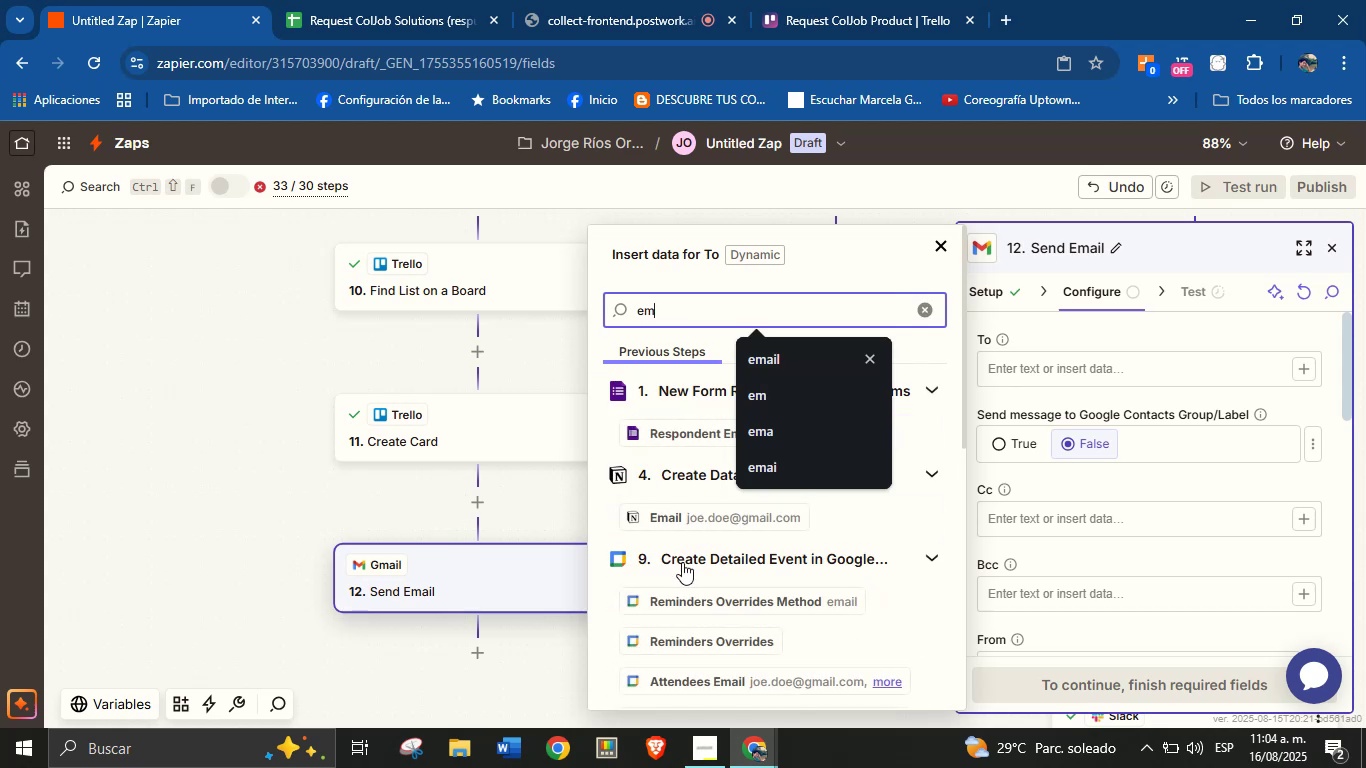 
left_click([682, 523])
 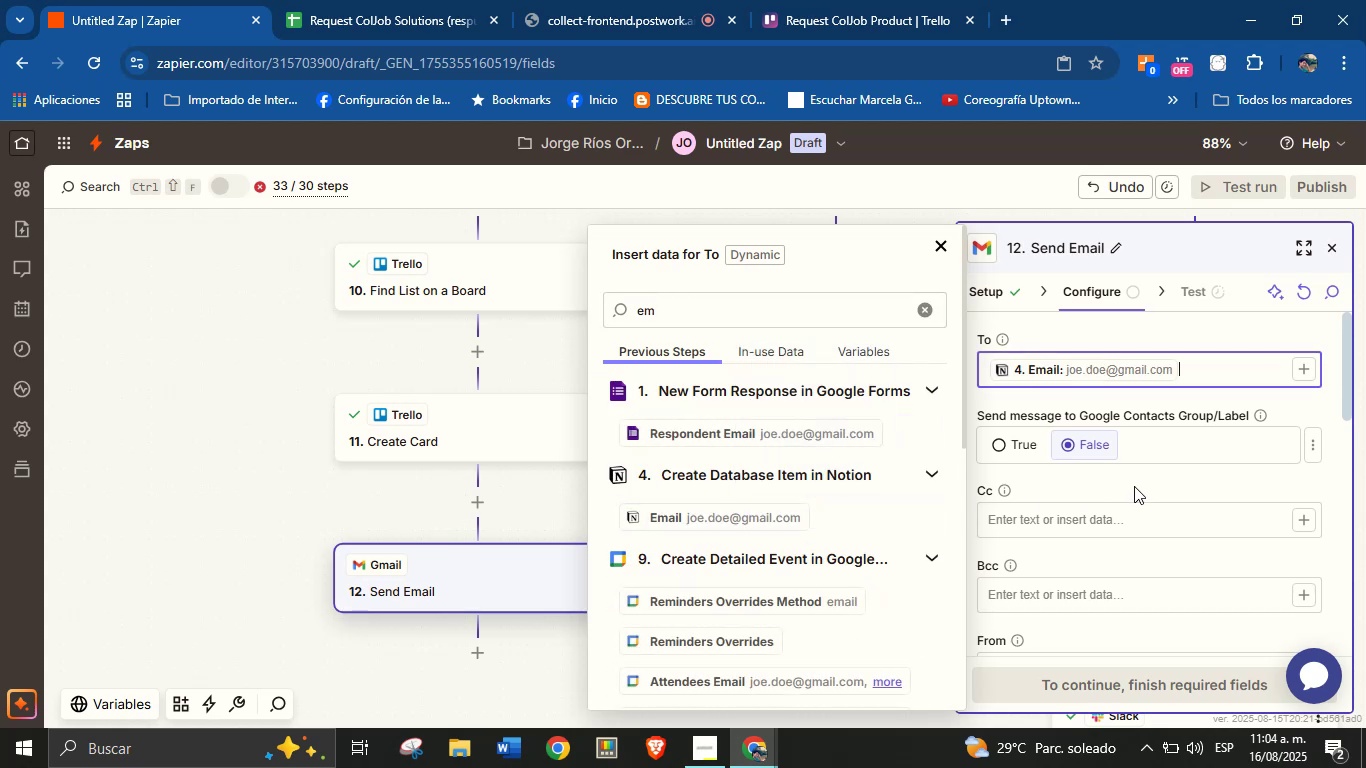 
left_click([1139, 482])
 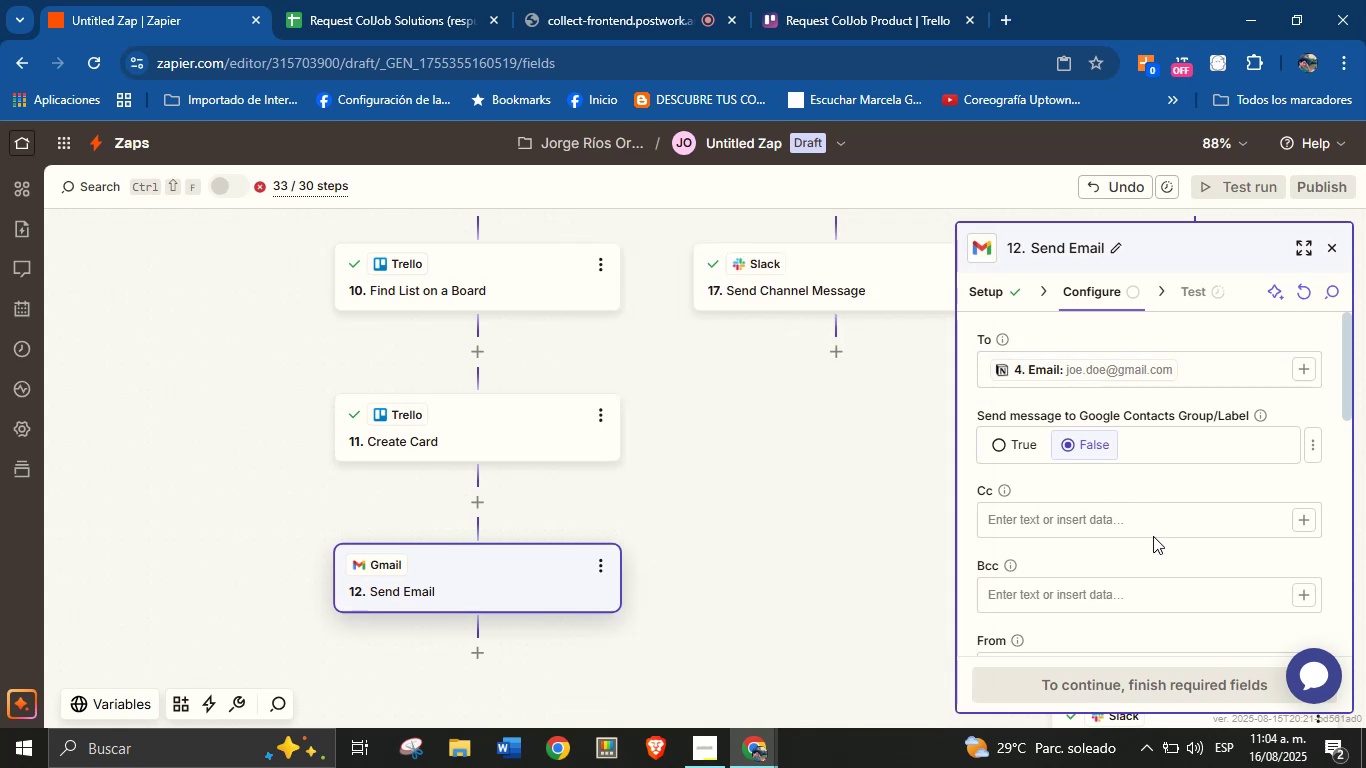 
scroll: coordinate [1153, 540], scroll_direction: down, amount: 2.0
 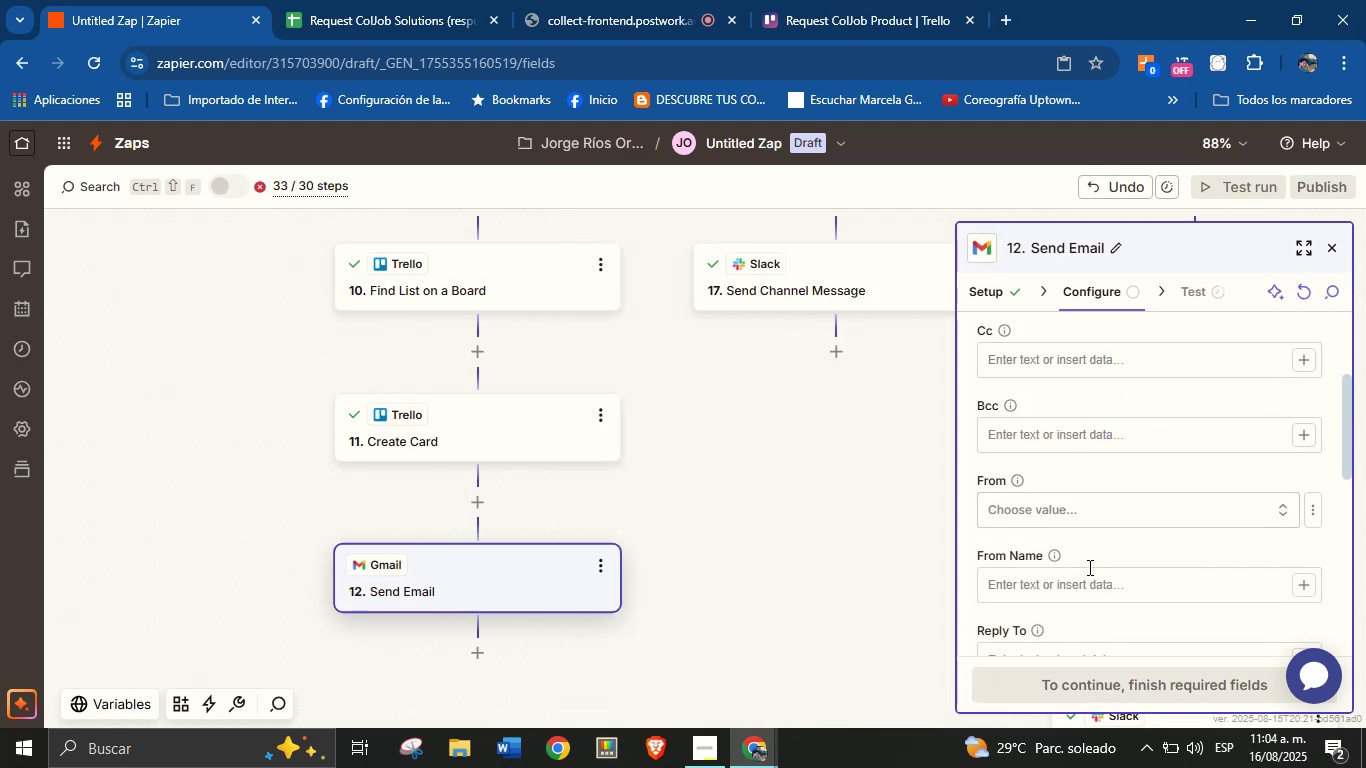 
left_click([1084, 518])
 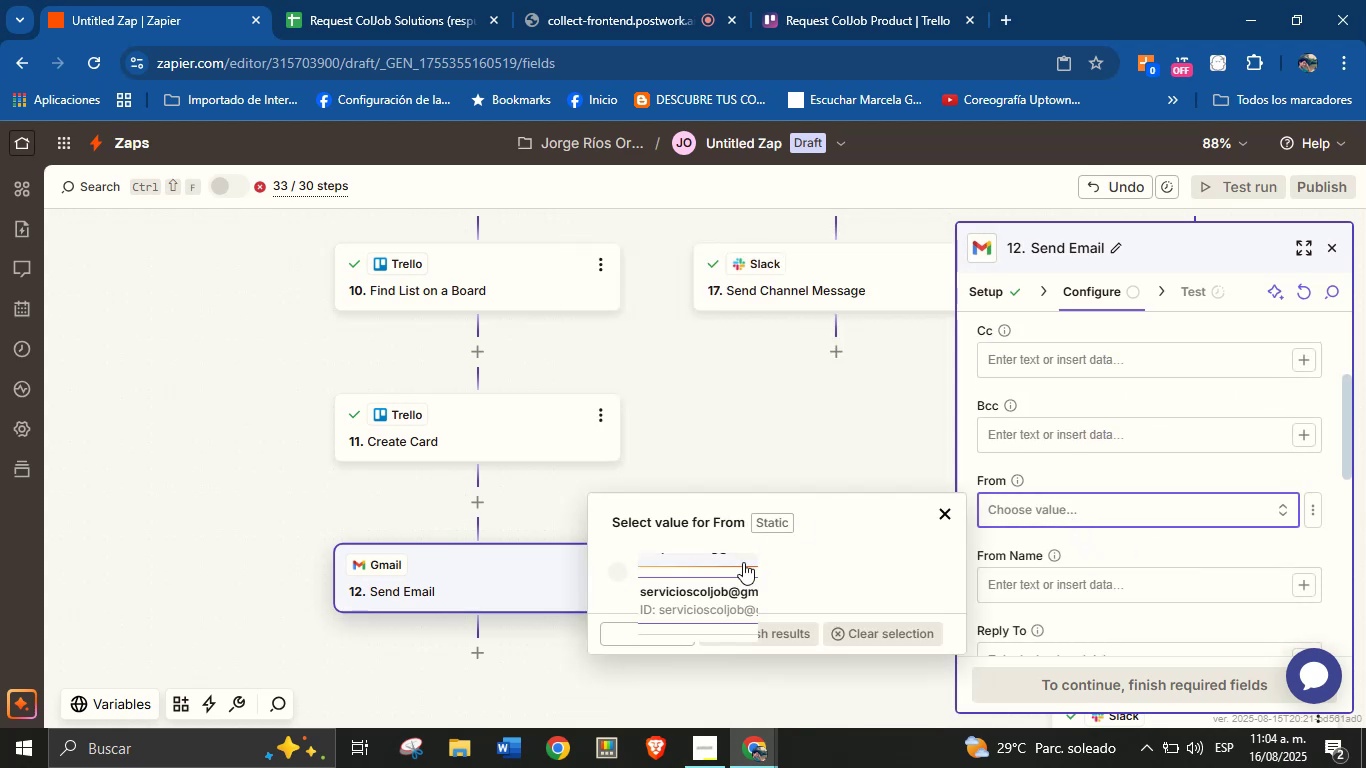 
left_click([740, 566])
 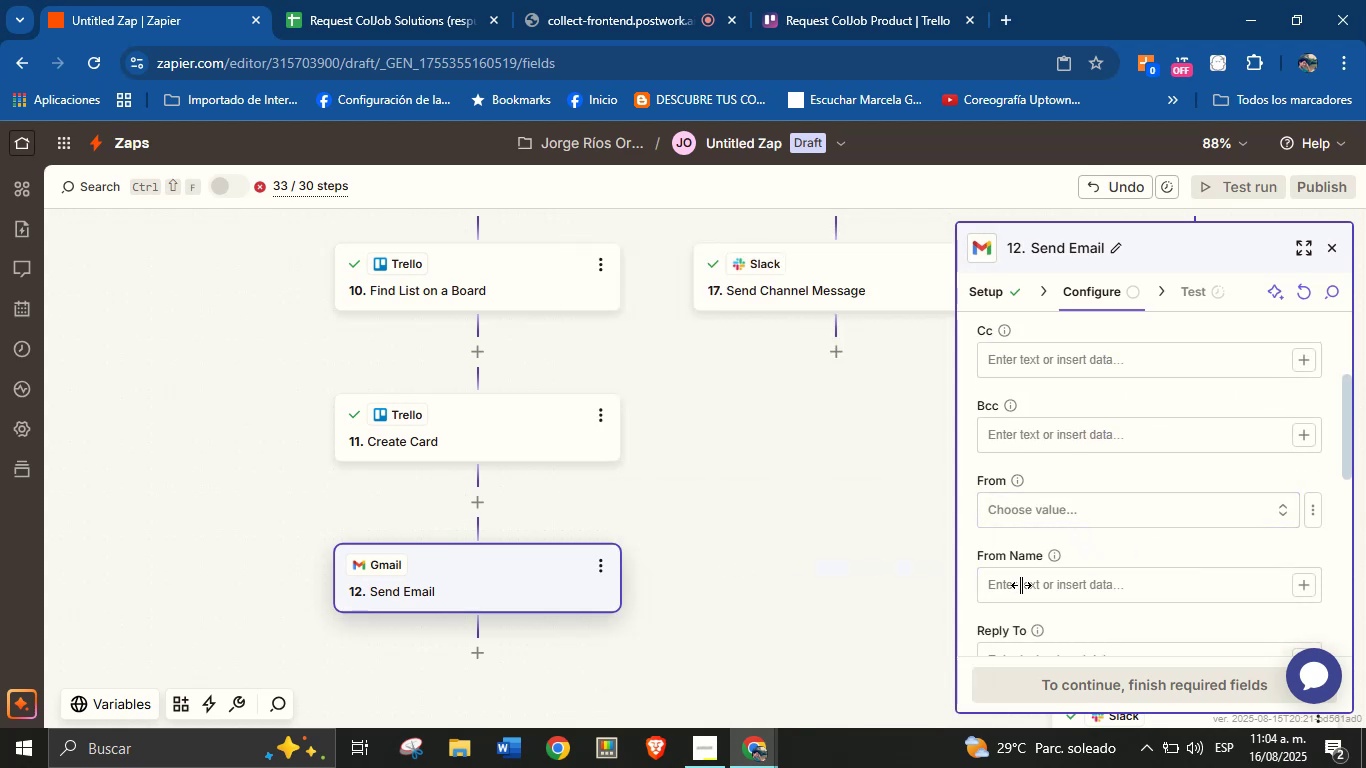 
left_click([1026, 586])
 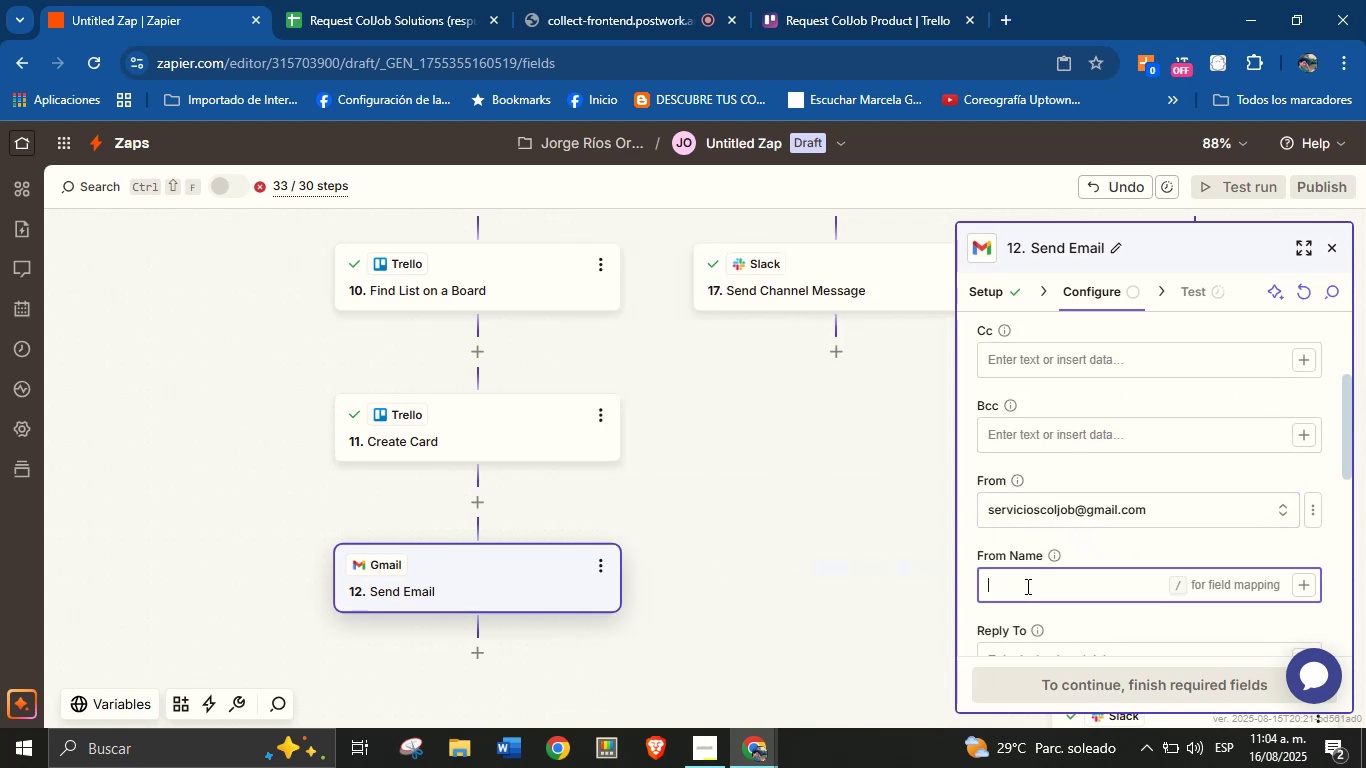 
type(Jorge from ColJob)
 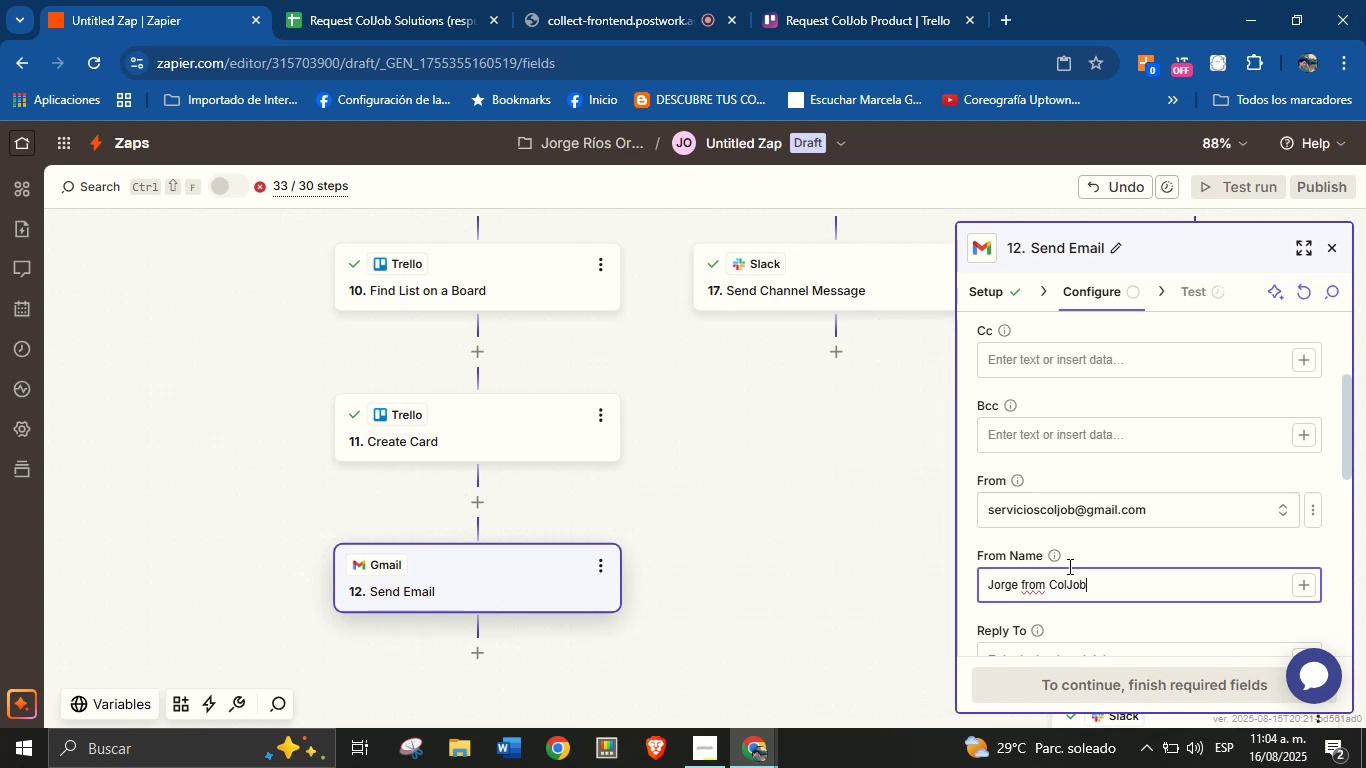 
left_click([1089, 556])
 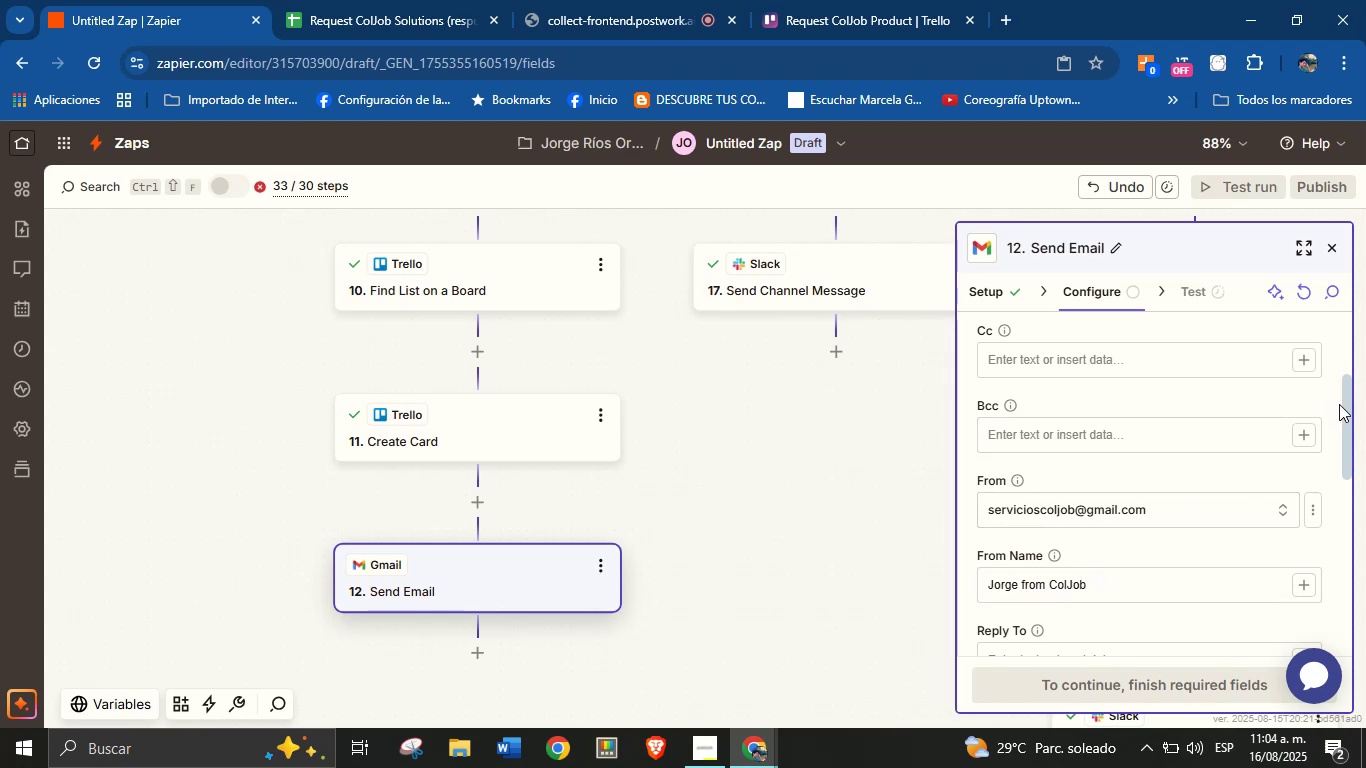 
left_click_drag(start_coordinate=[1347, 414], to_coordinate=[1341, 470])
 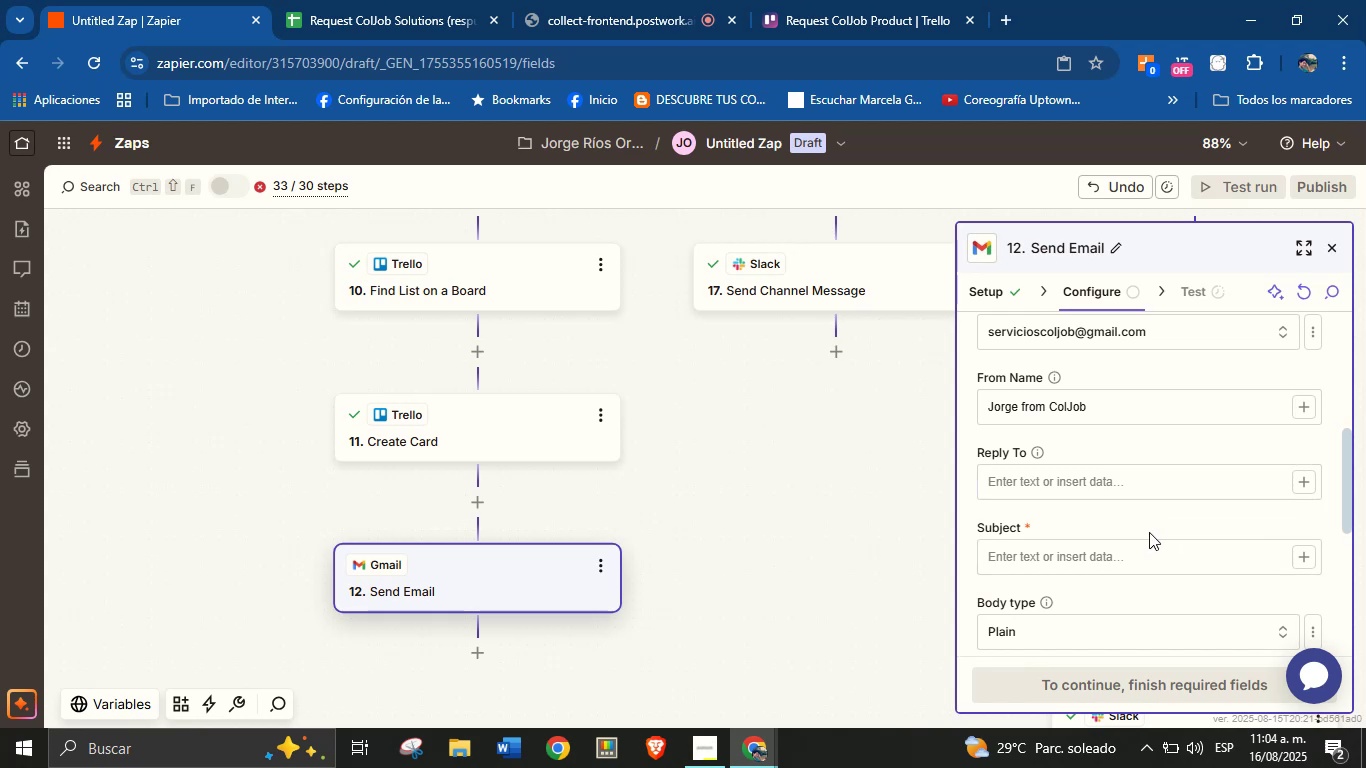 
left_click([1153, 530])
 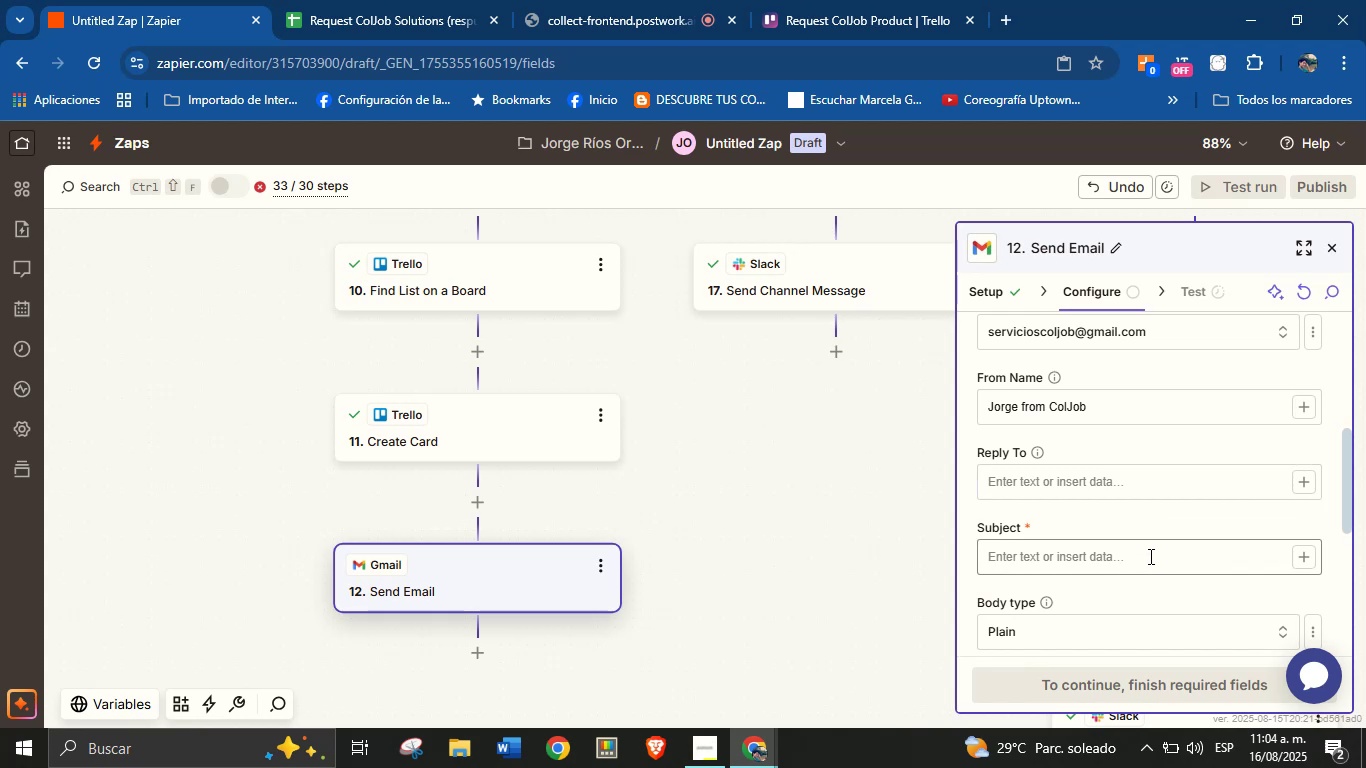 
left_click([1149, 558])
 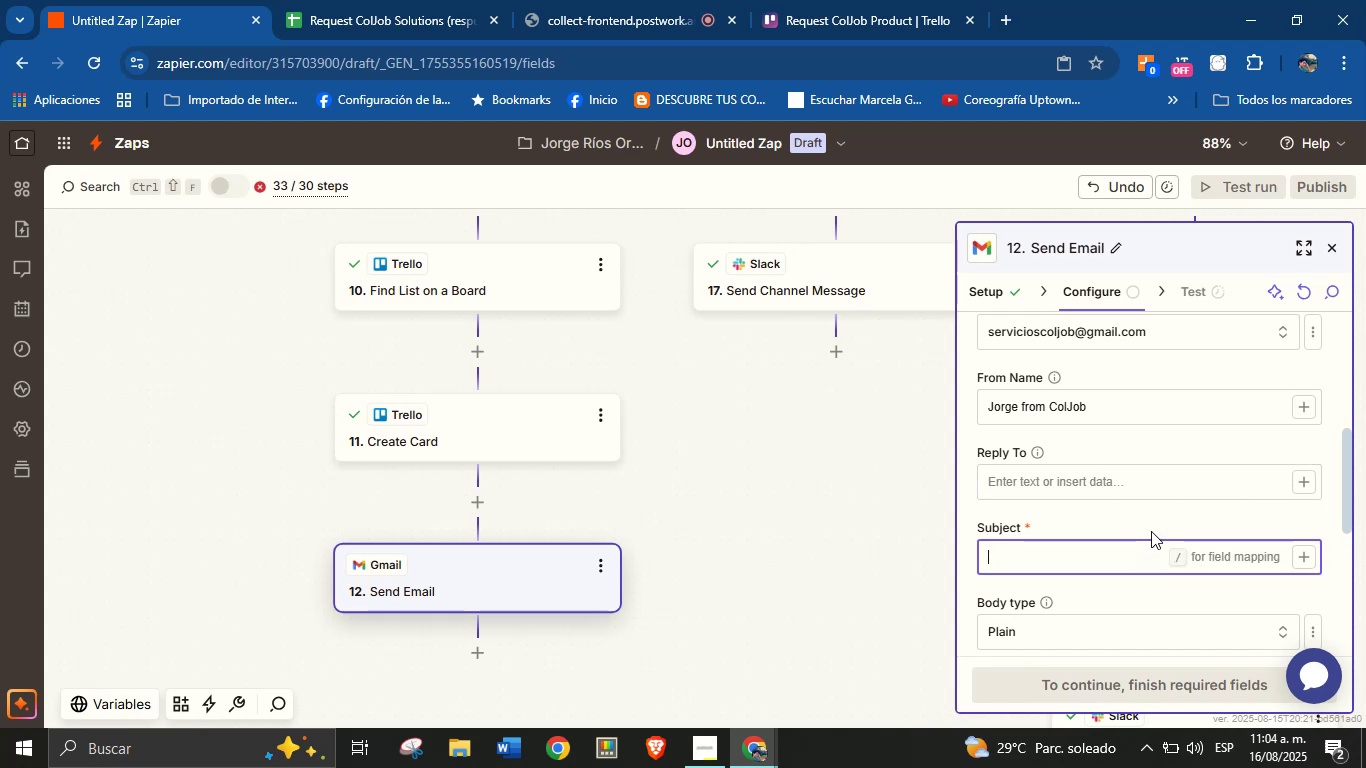 
left_click([1151, 531])
 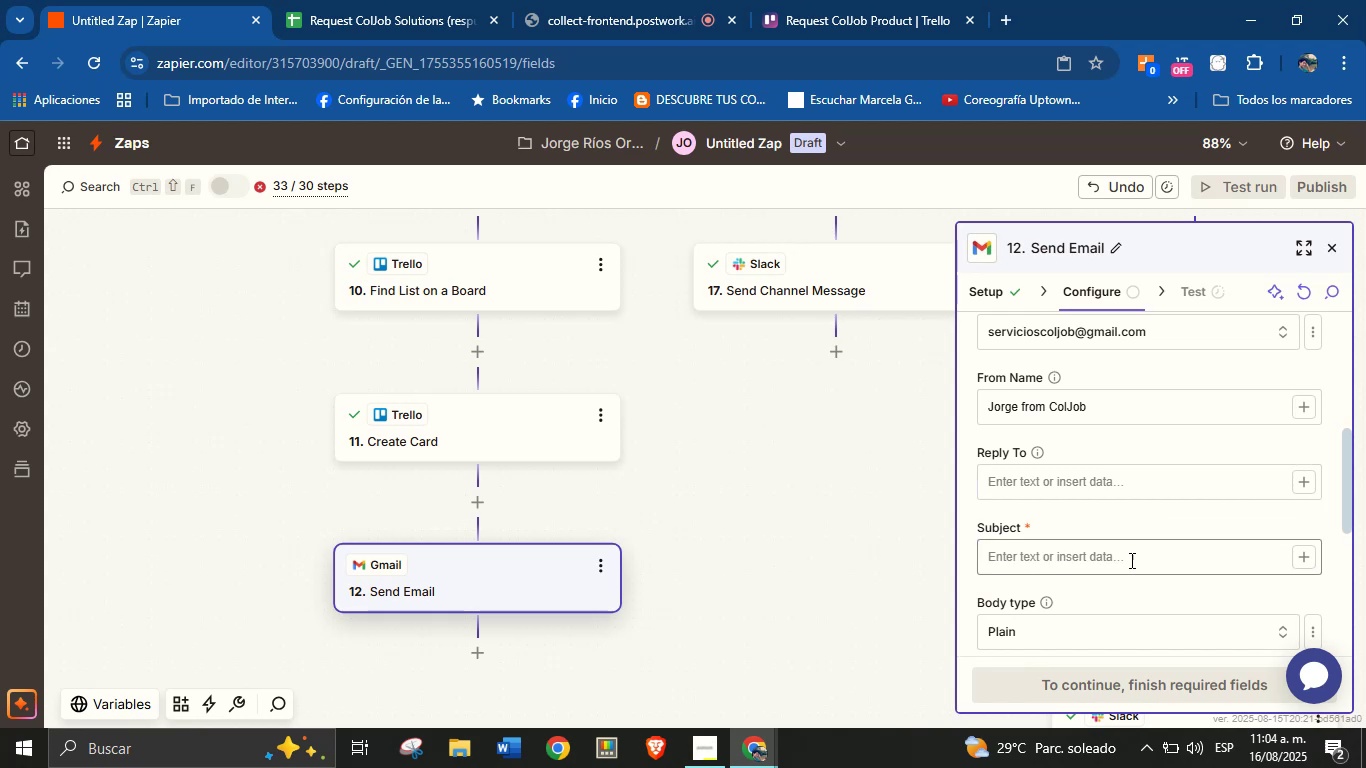 
left_click([1128, 562])
 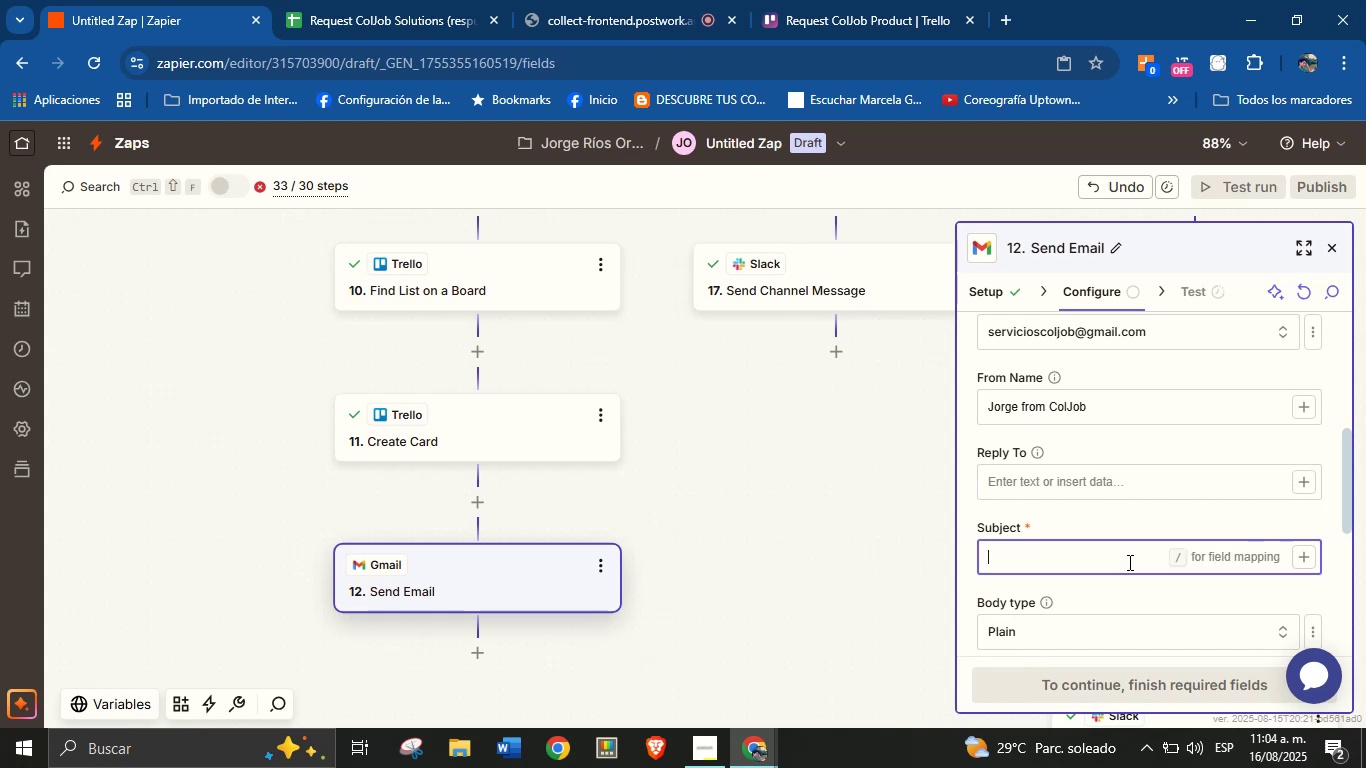 
type(Thank you for choosing our services!)
 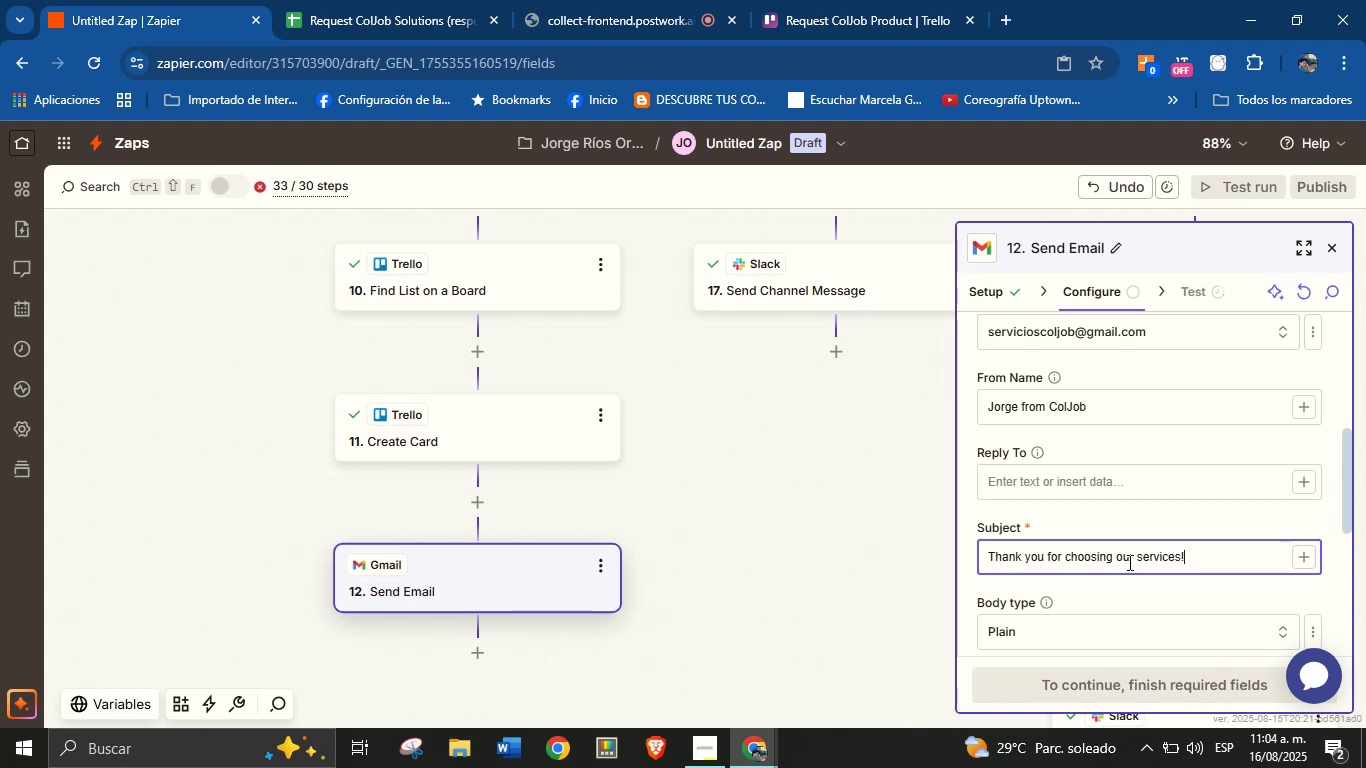 
left_click_drag(start_coordinate=[1345, 444], to_coordinate=[1343, 496])
 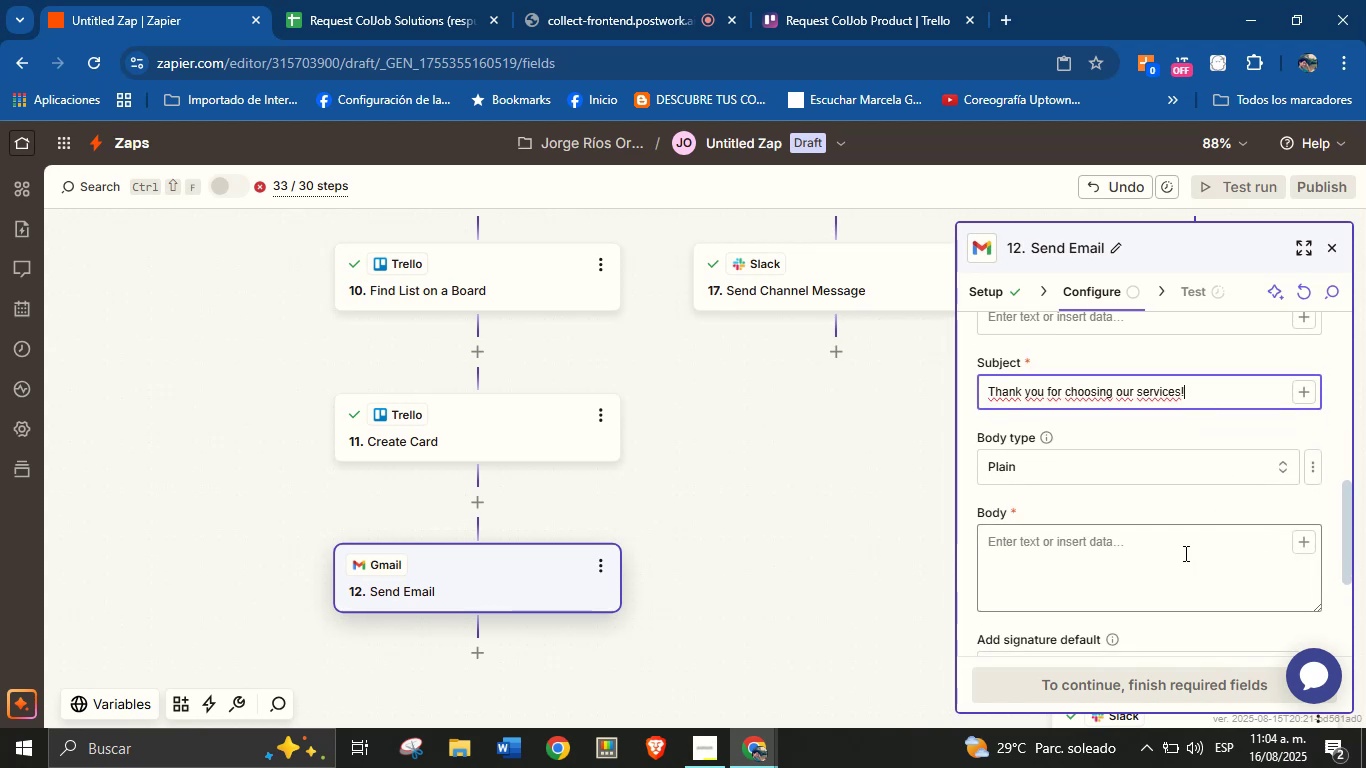 
left_click([1181, 553])
 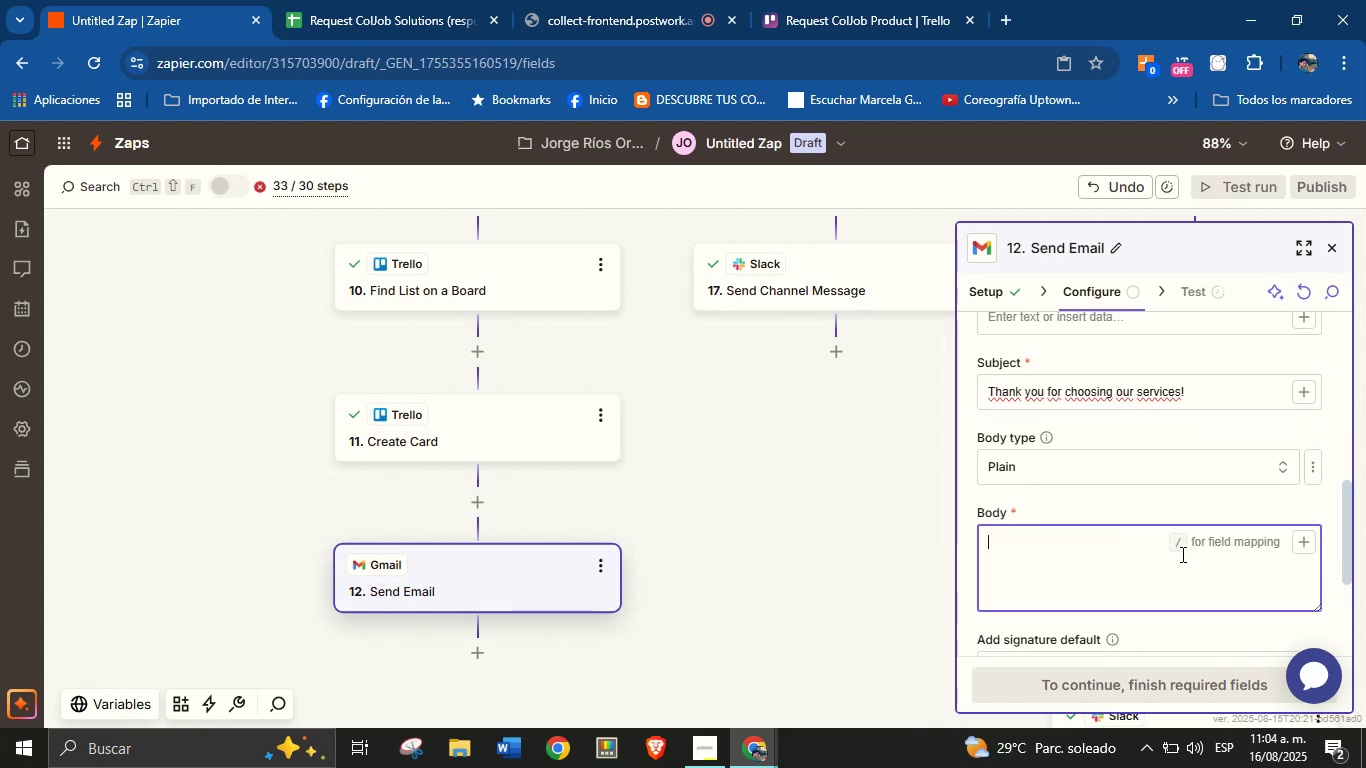 
type(Than)
key(Backspace)
key(Backspace)
key(Backspace)
key(Backspace)
type(Hello )
 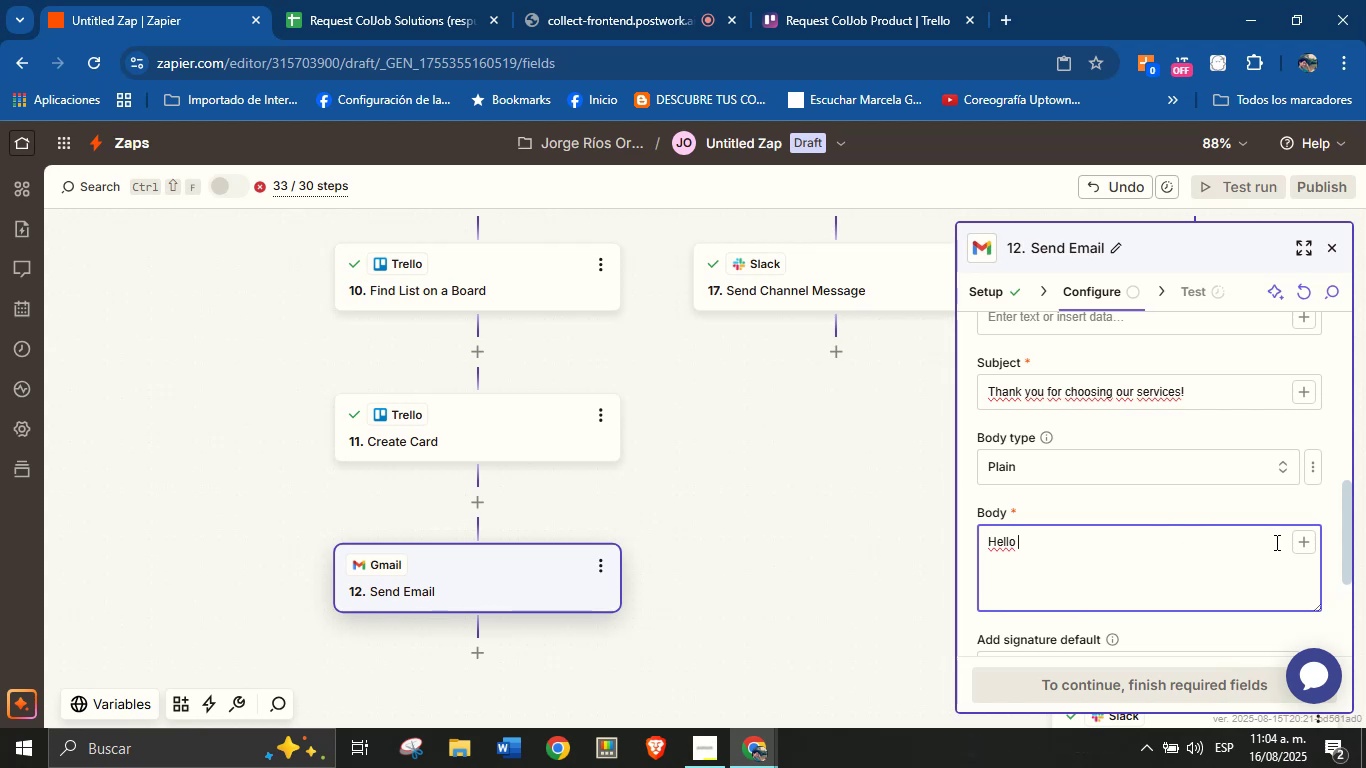 
left_click([1299, 547])
 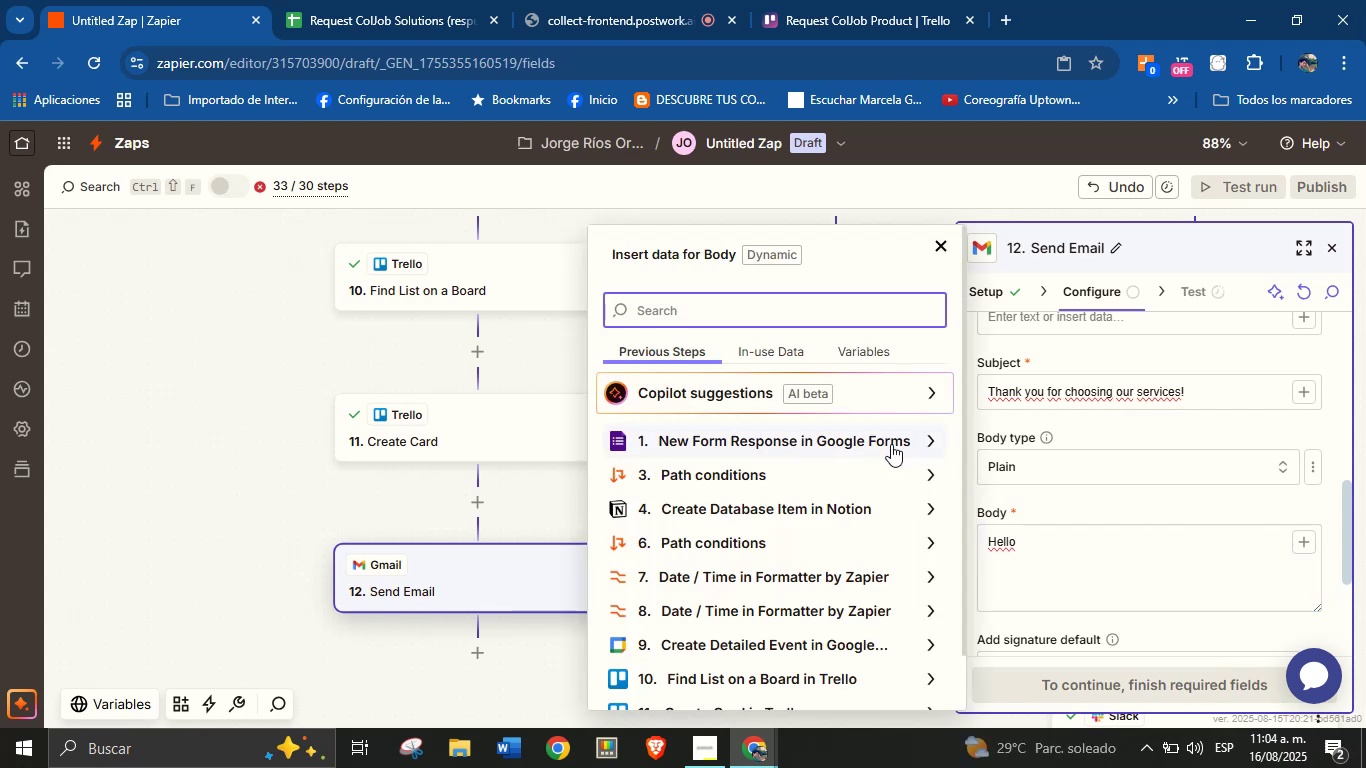 
type(name)
 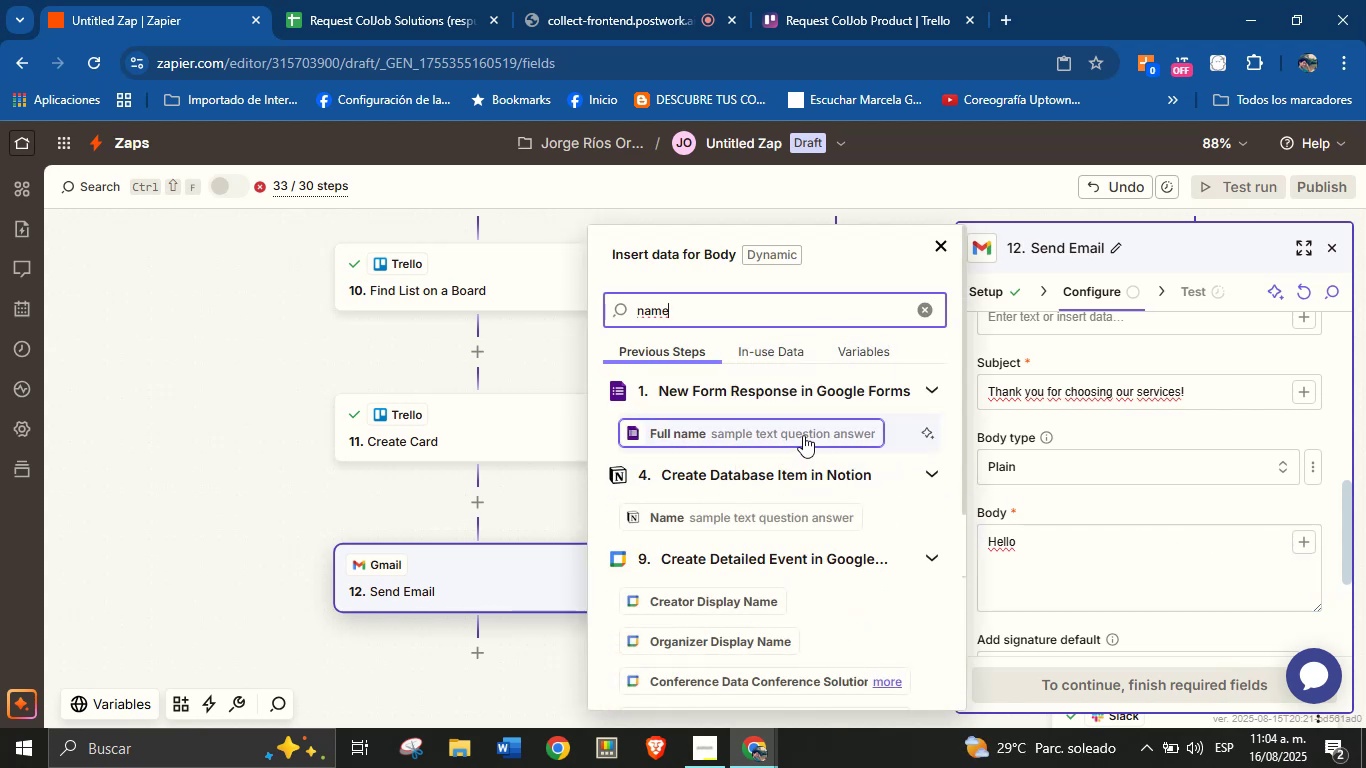 
left_click([785, 518])
 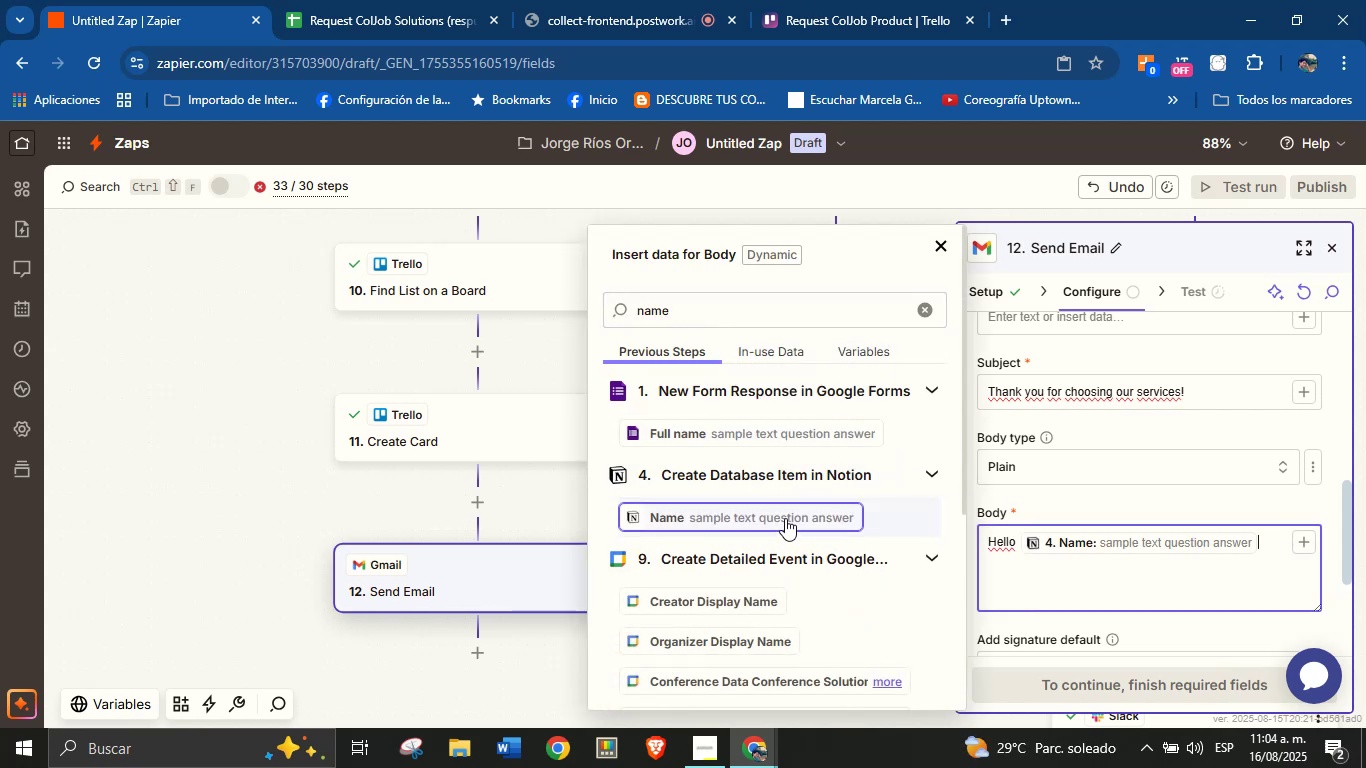 
key(Shift+1)
 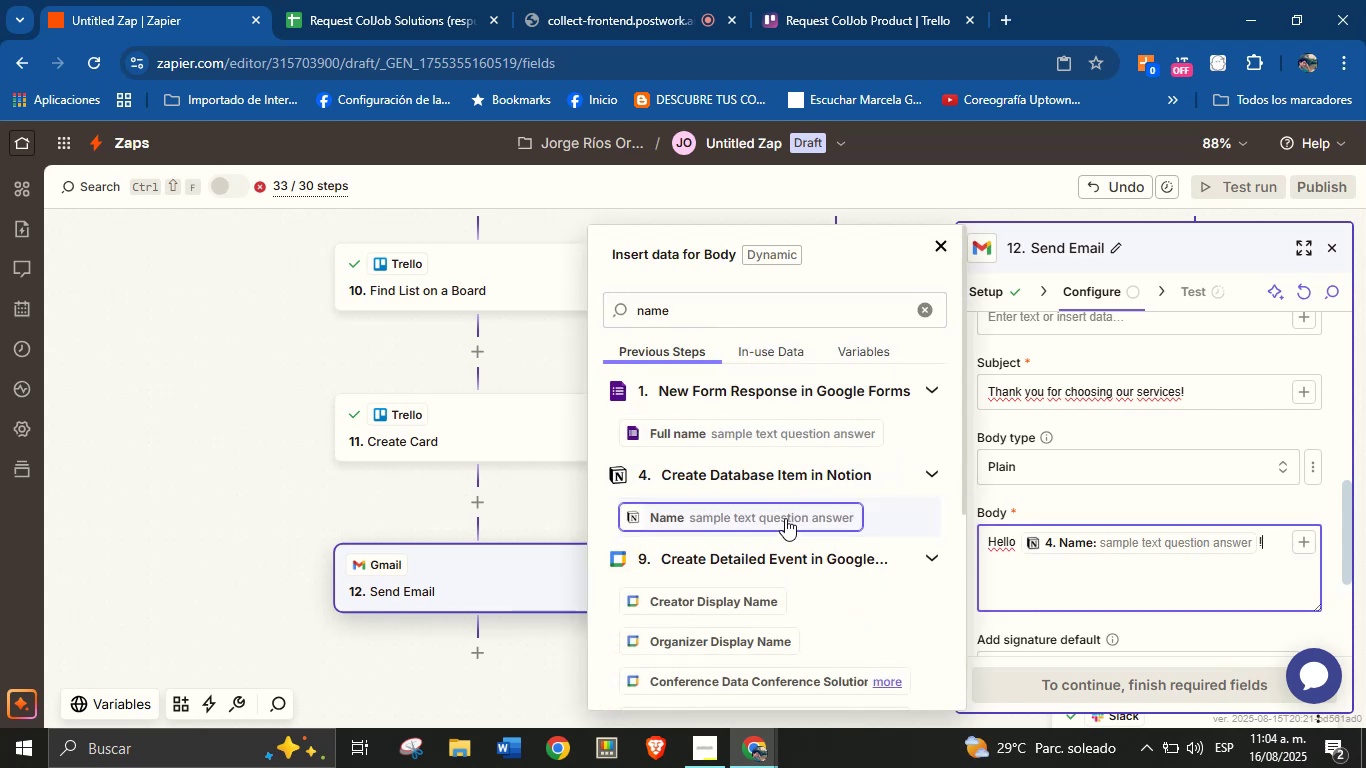 
key(Enter)
 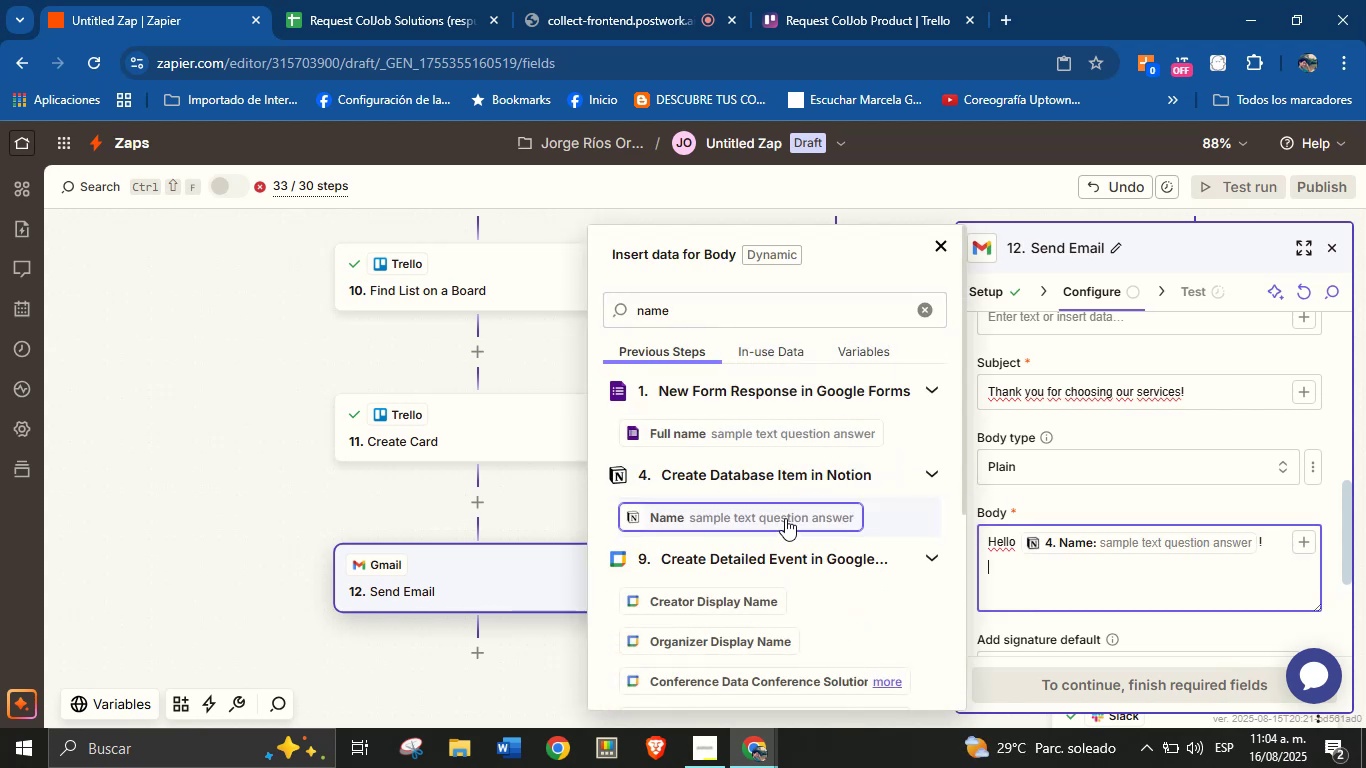 
type(Thank you for requesting our services!)
 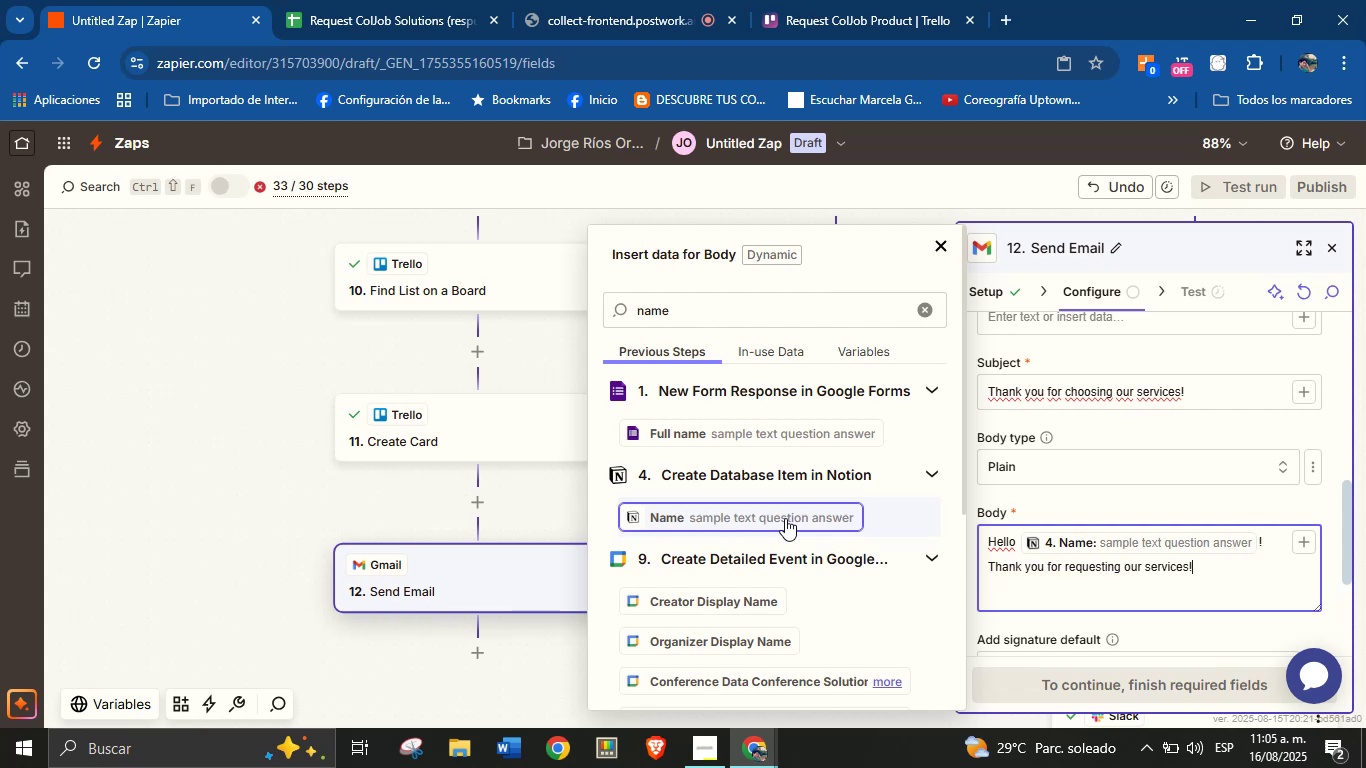 
 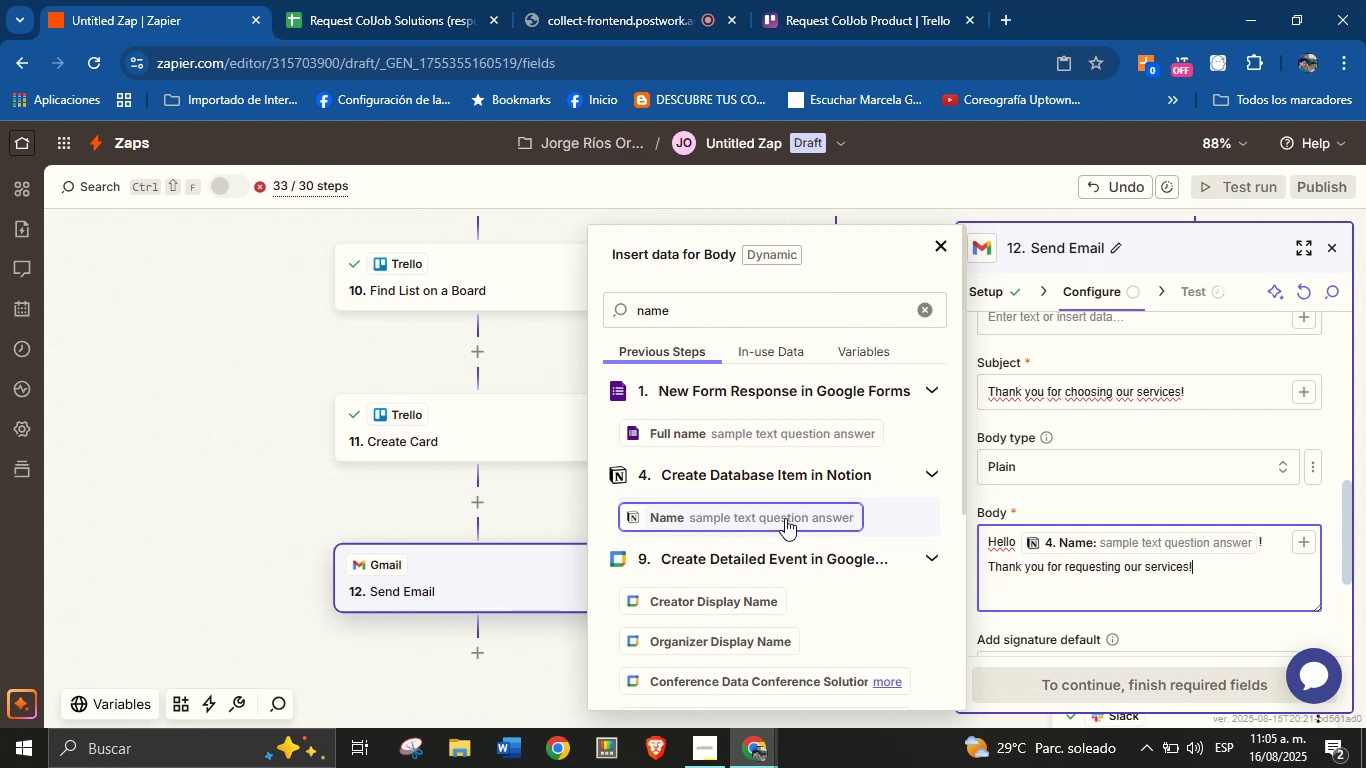 
key(Enter)
 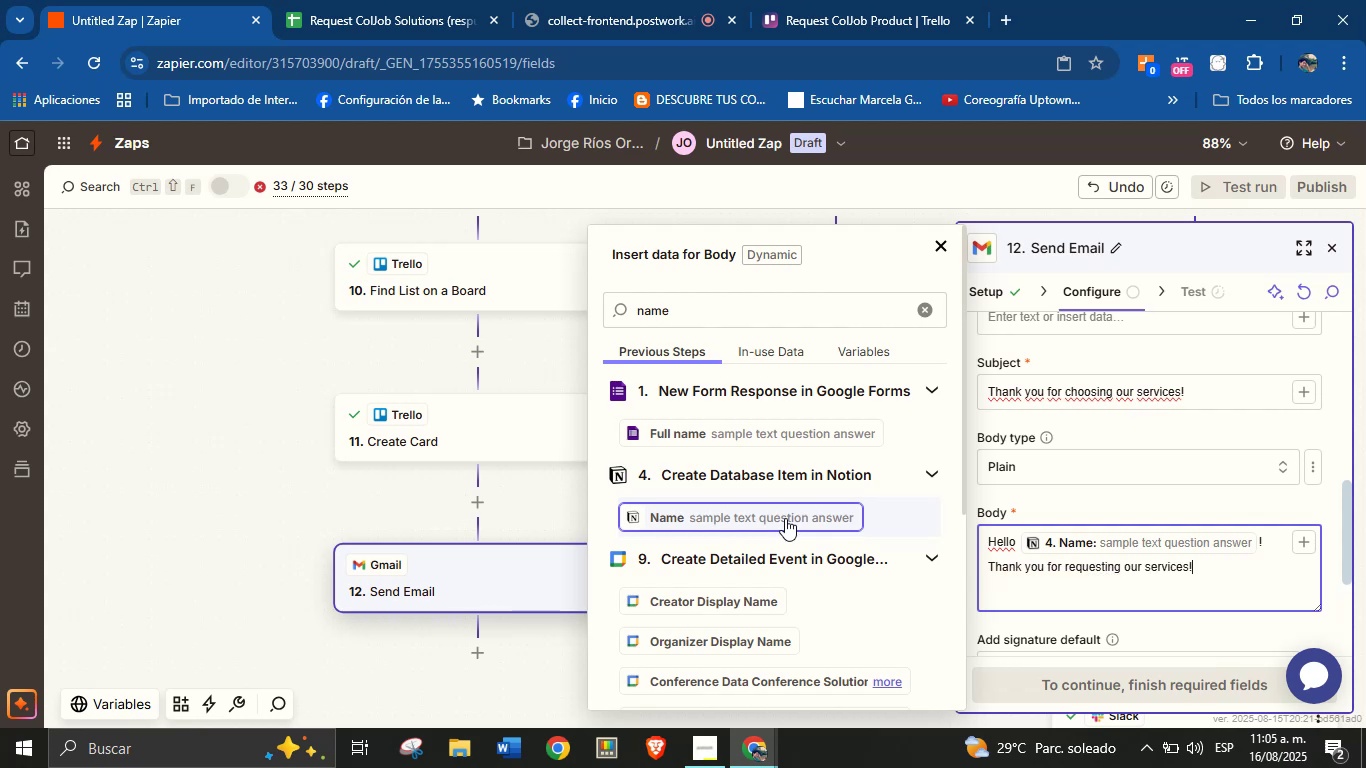 
type(We truly appreciate )
 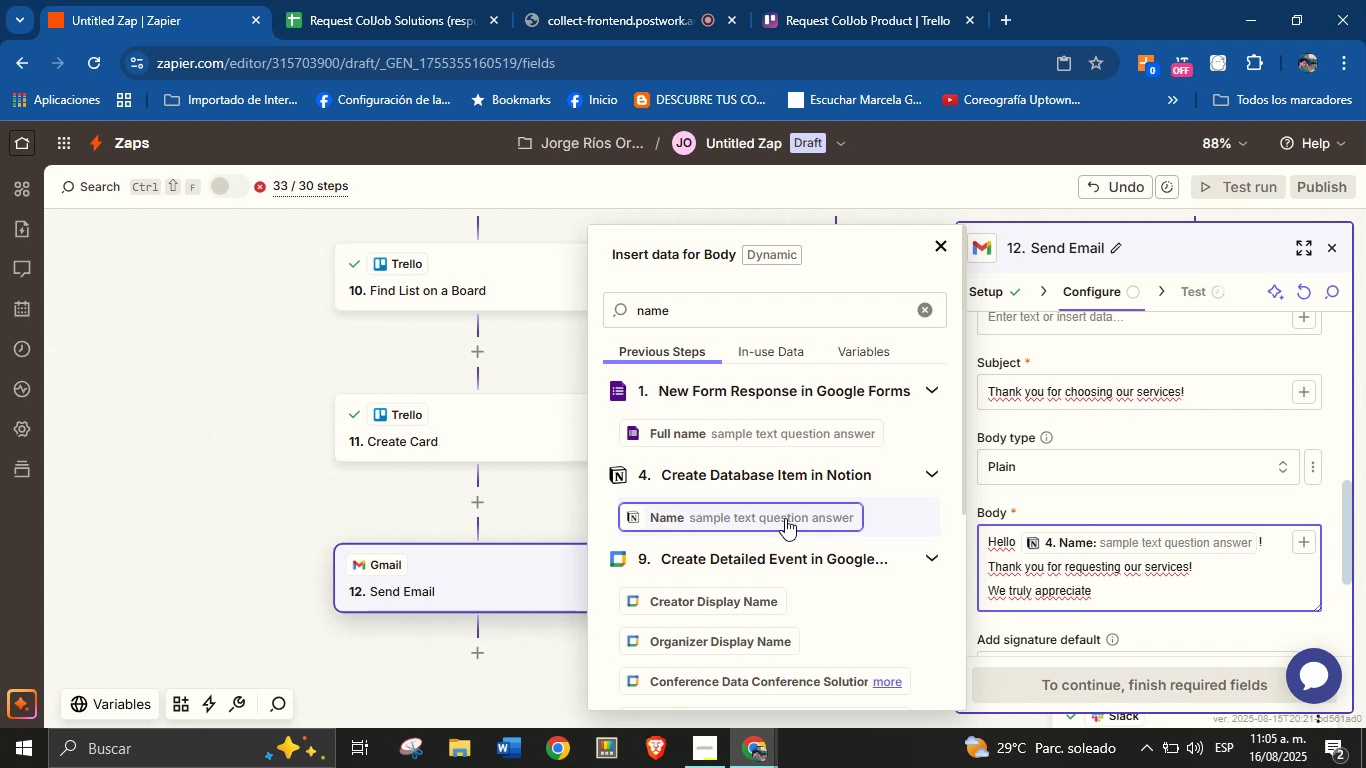 
type(the trust pla)
 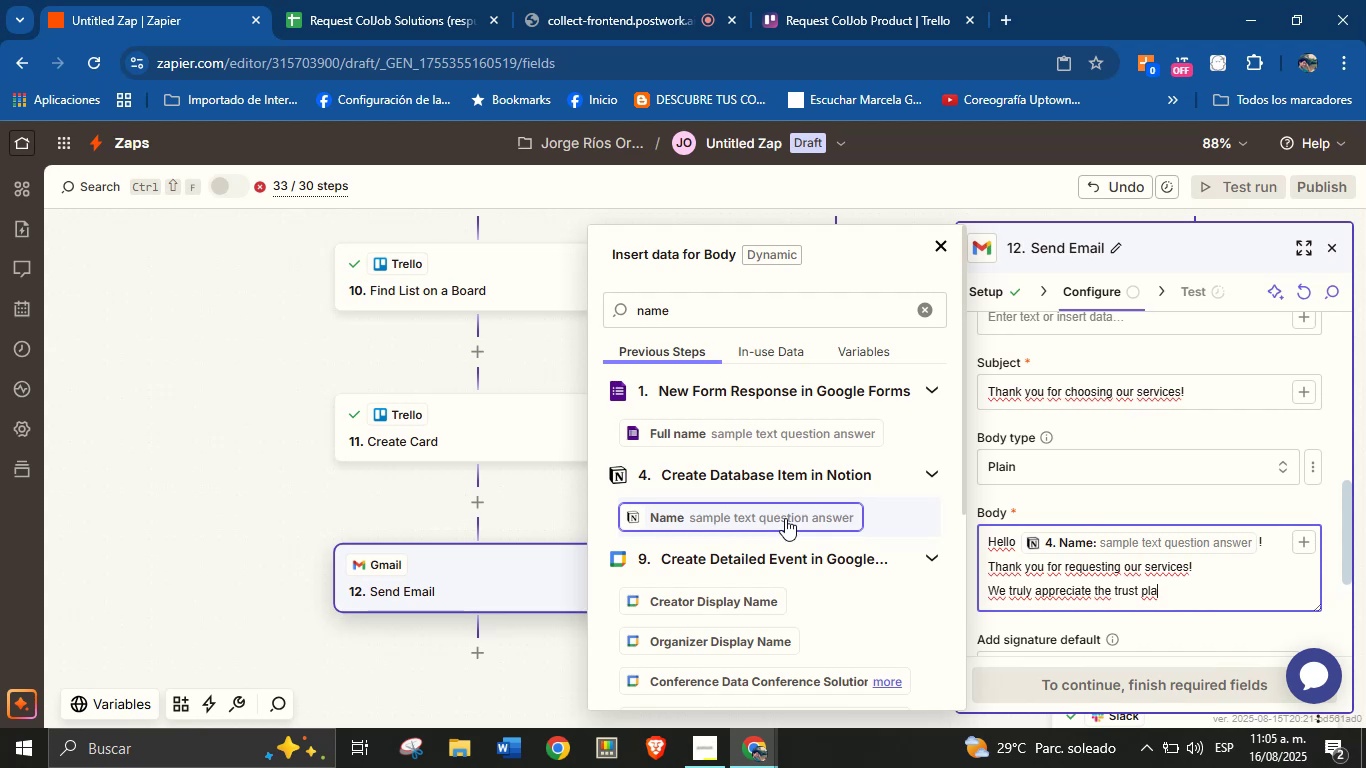 
wait(25.41)
 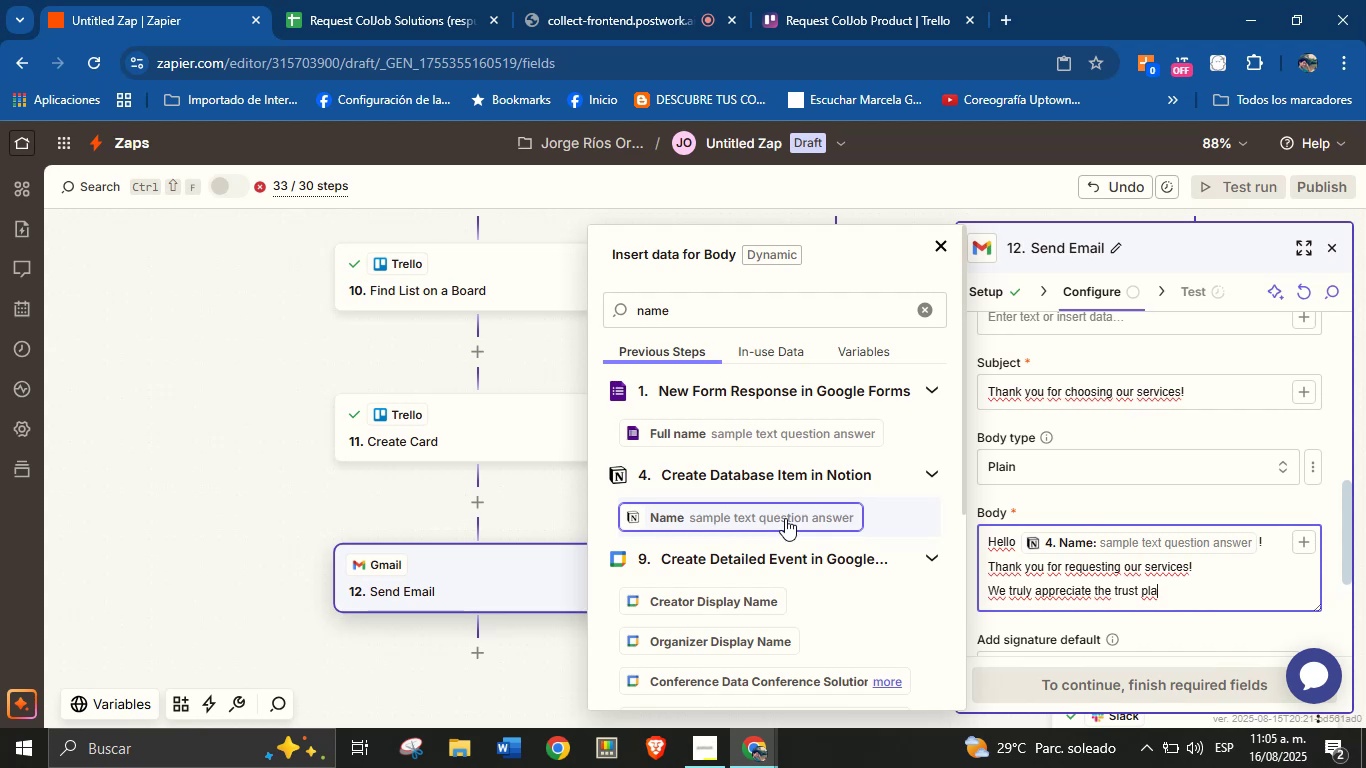 
key(Backspace)
key(Backspace)
key(Backspace)
type(you[ve placed in us.)
 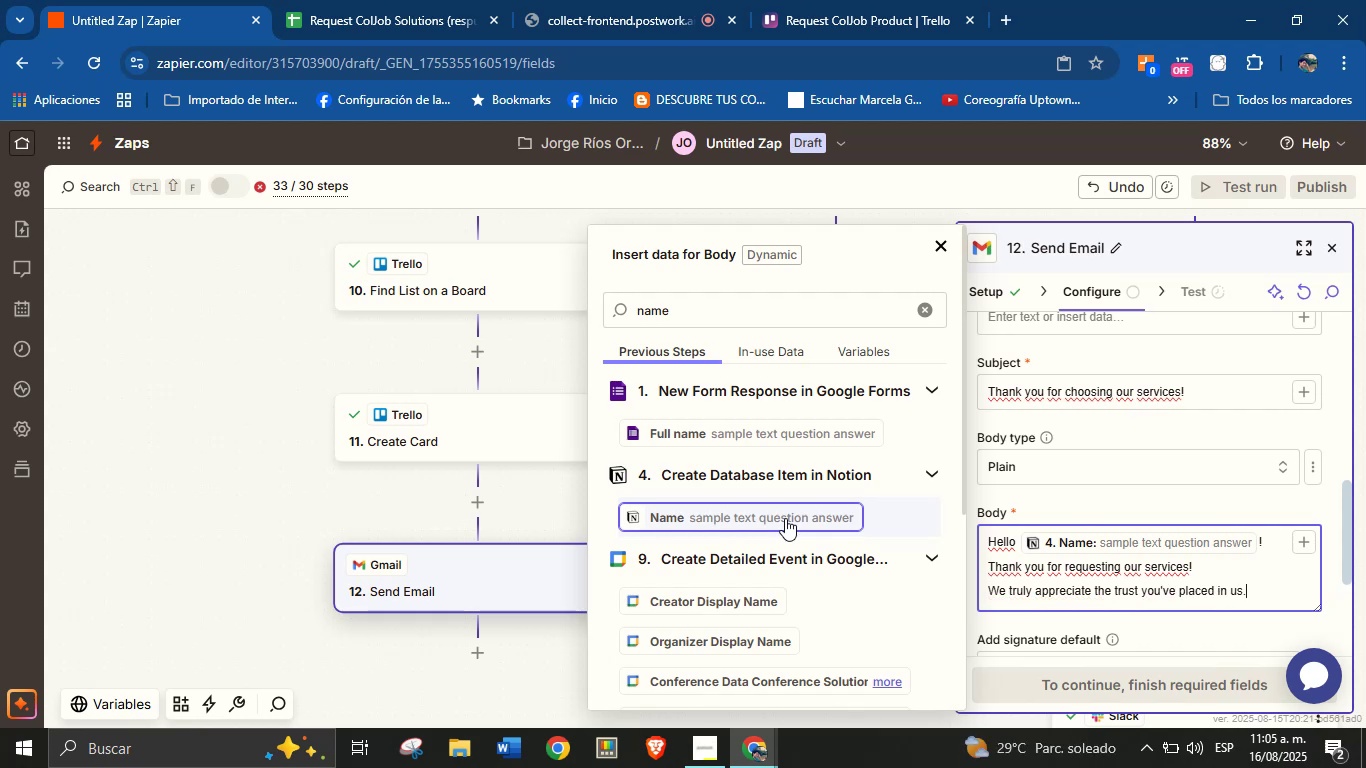 
key(Enter)
 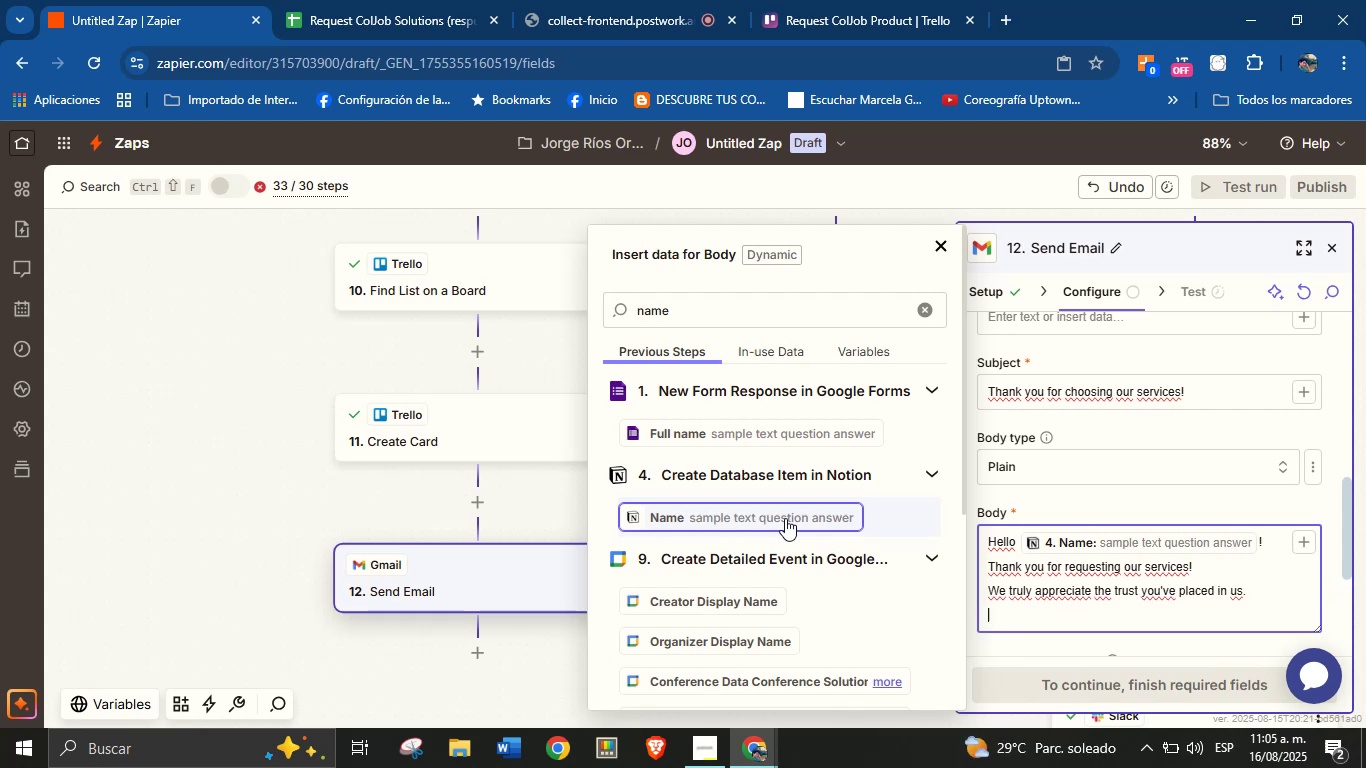 
key(Enter)
 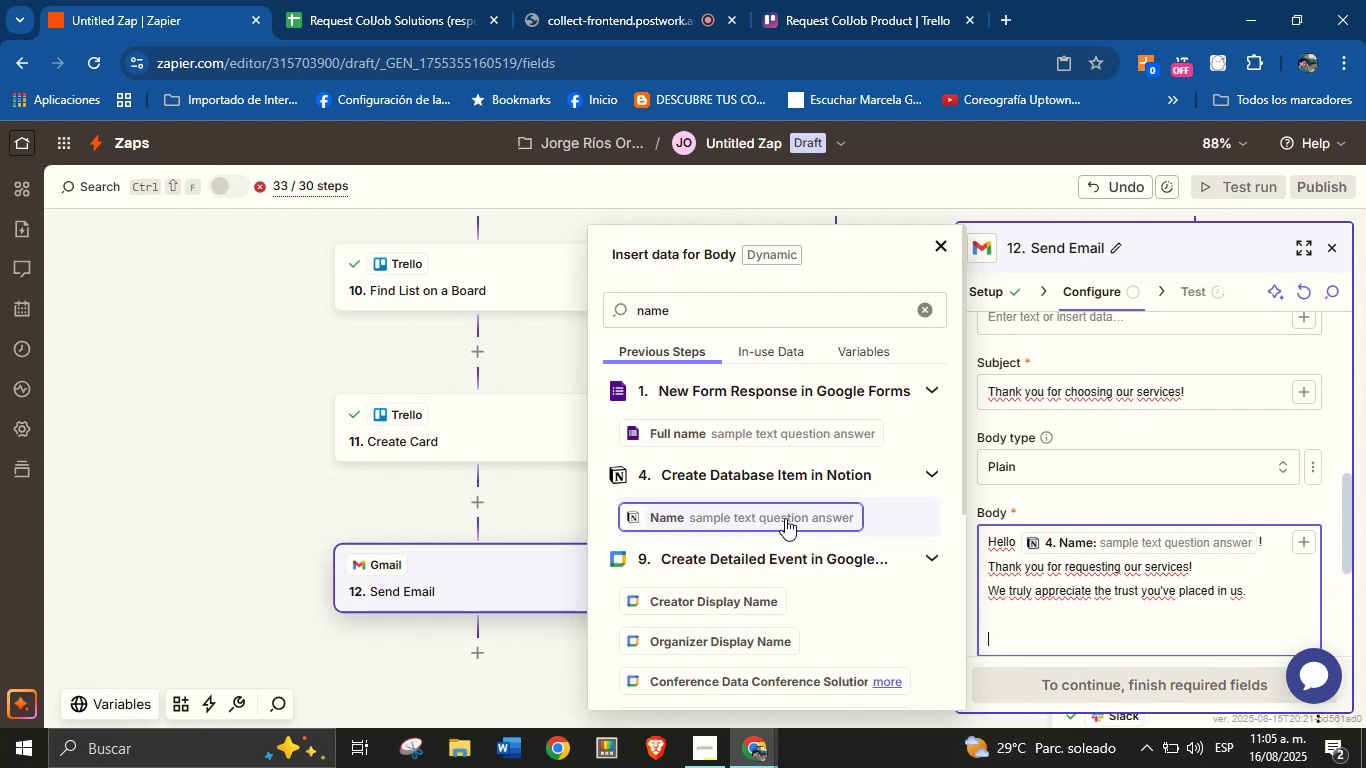 
type(This is a friendly reminder about our upcoming meeting.)
 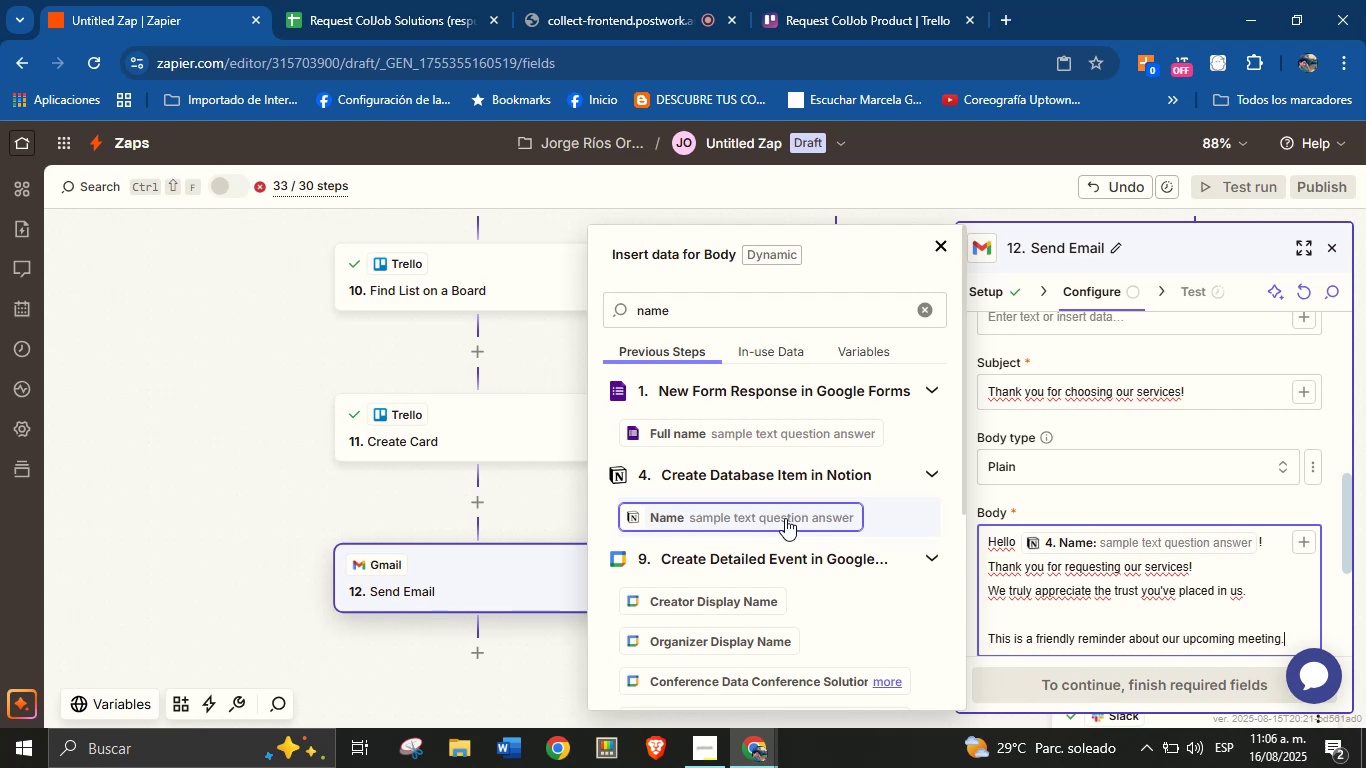 
key(Enter)
 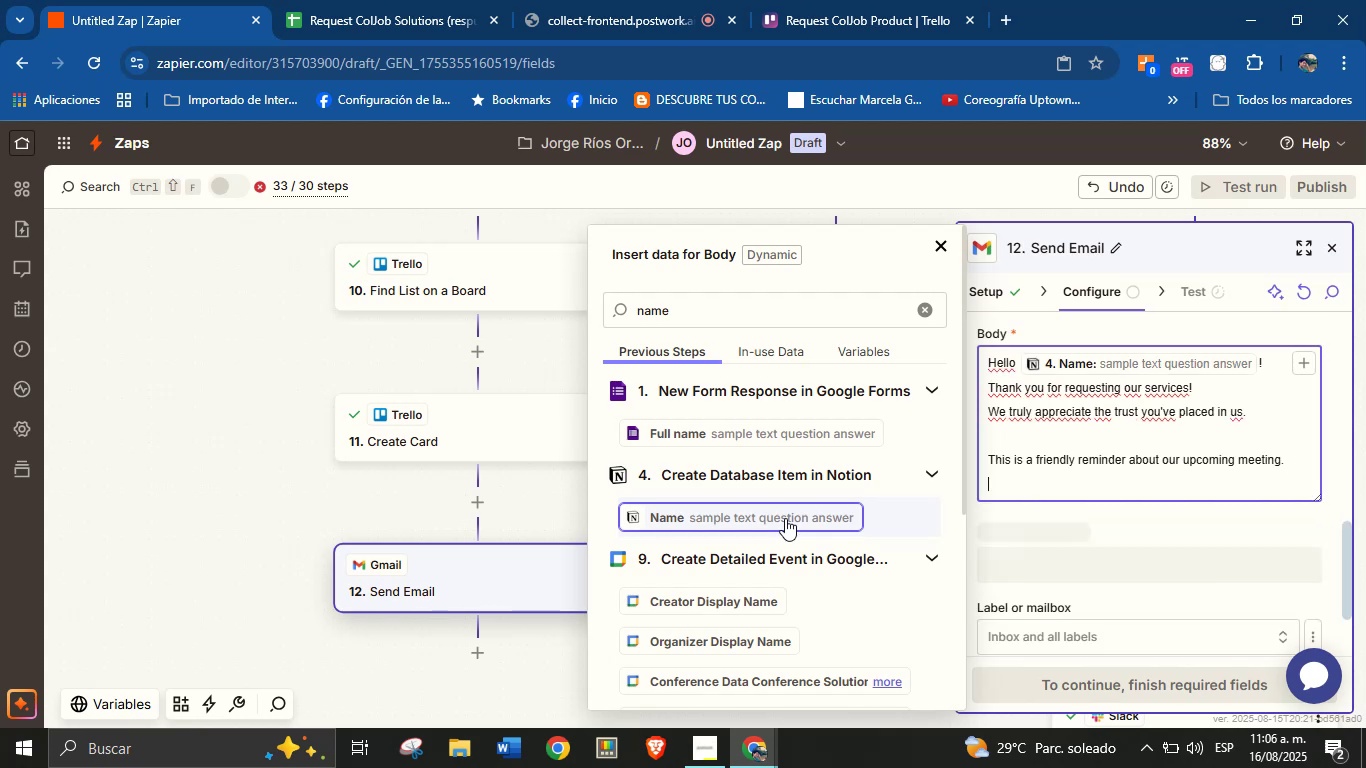 
key(Enter)
 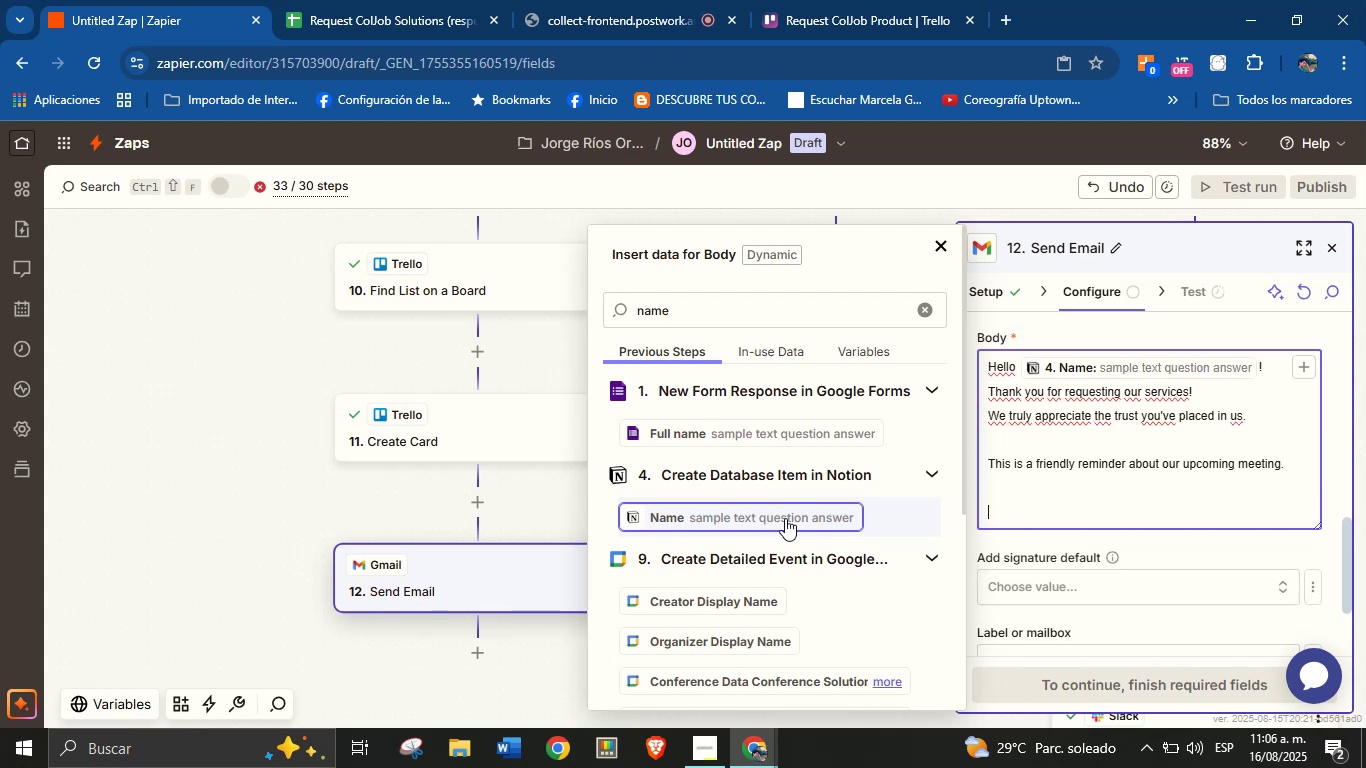 
type(Date ^ time> )
 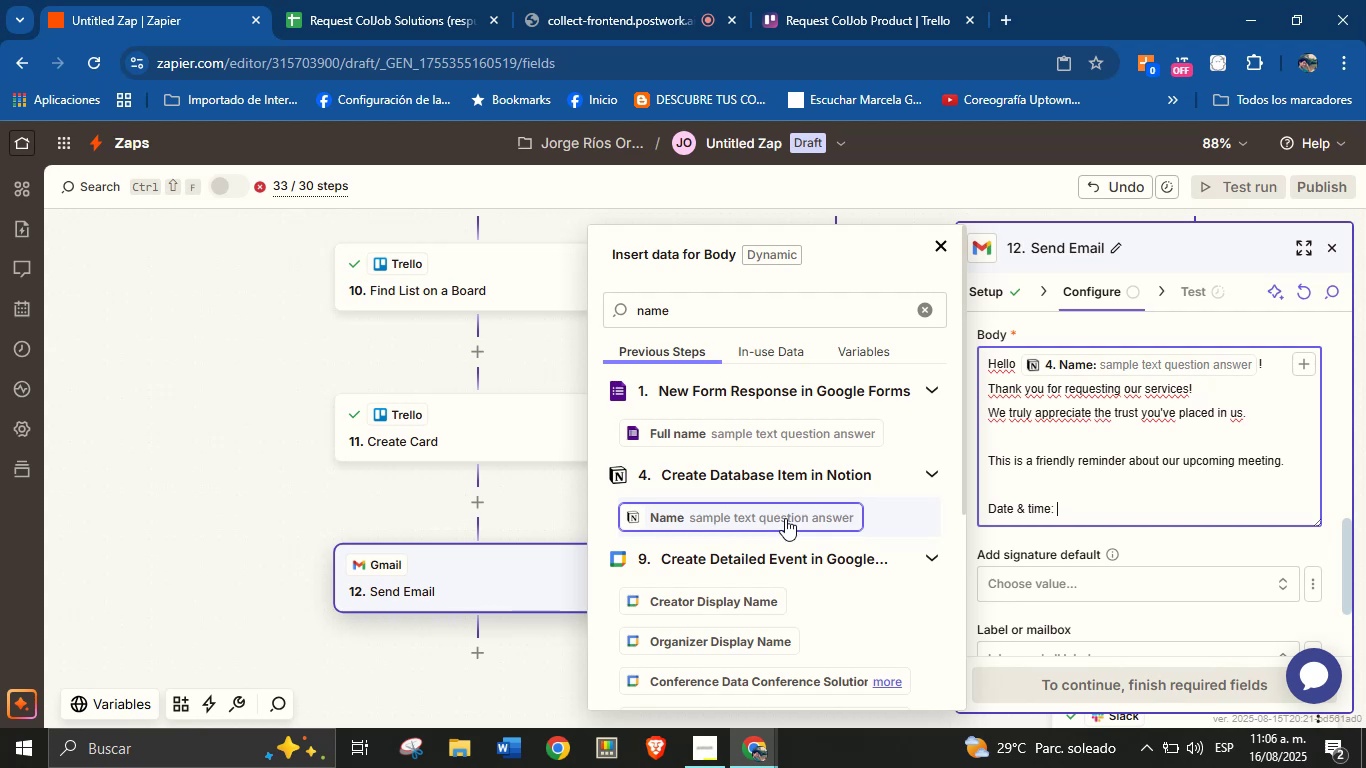 
double_click([735, 321])
 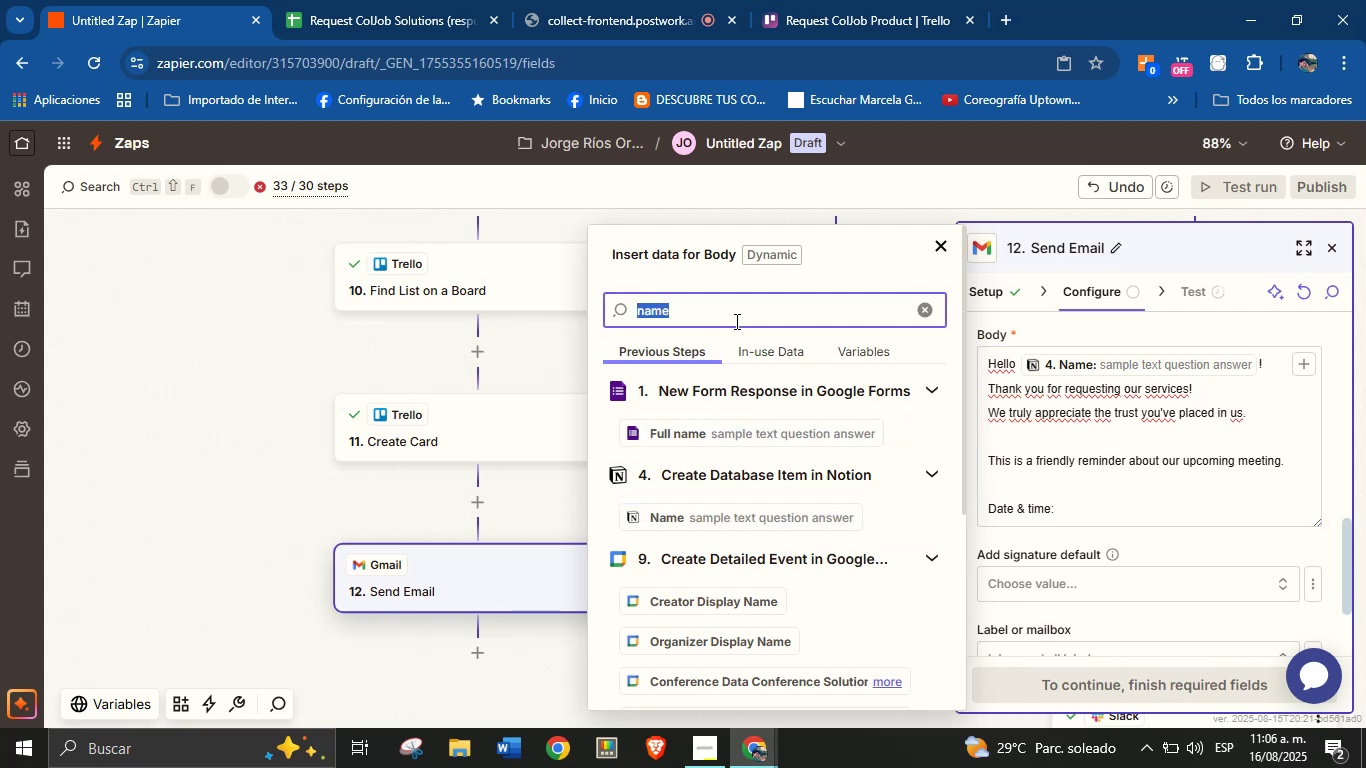 
type(meet)
 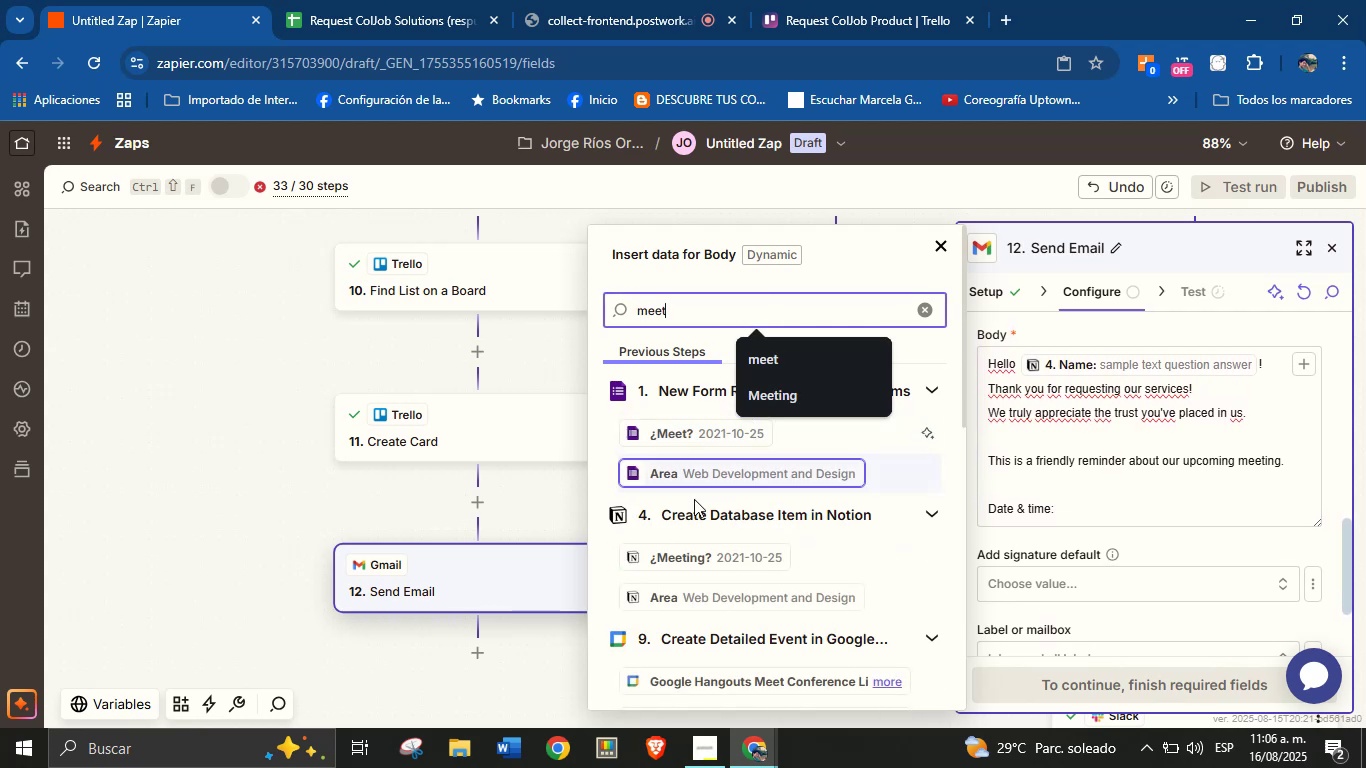 
left_click([706, 552])
 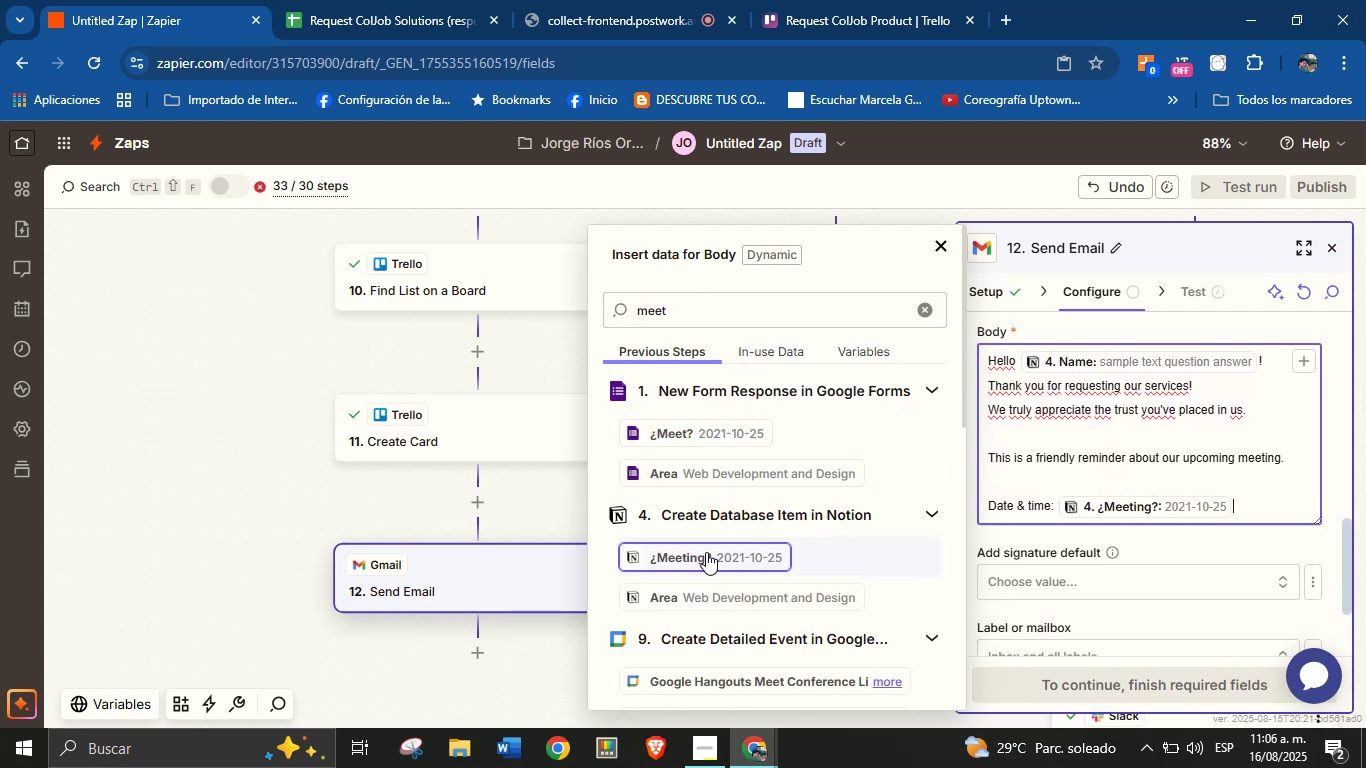 
key(Enter)
 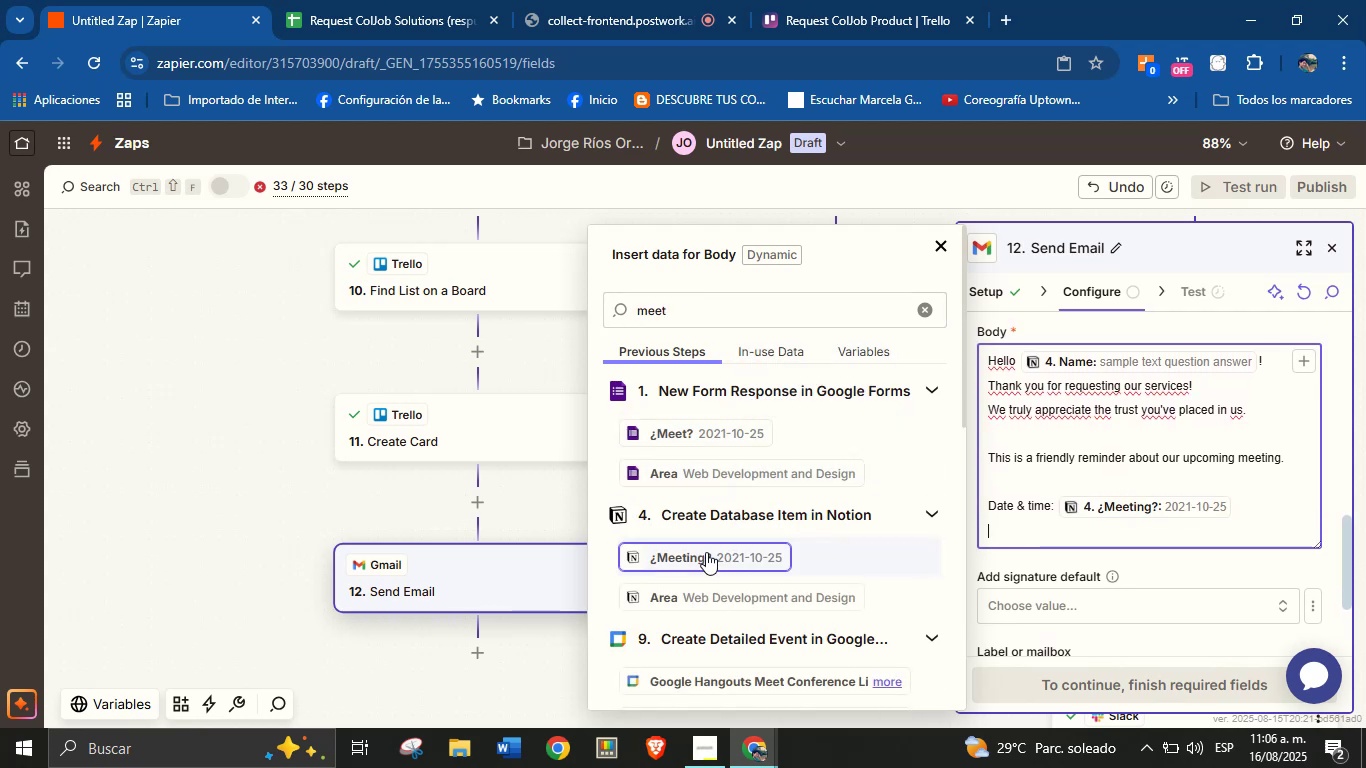 
type(Meeting link> )
 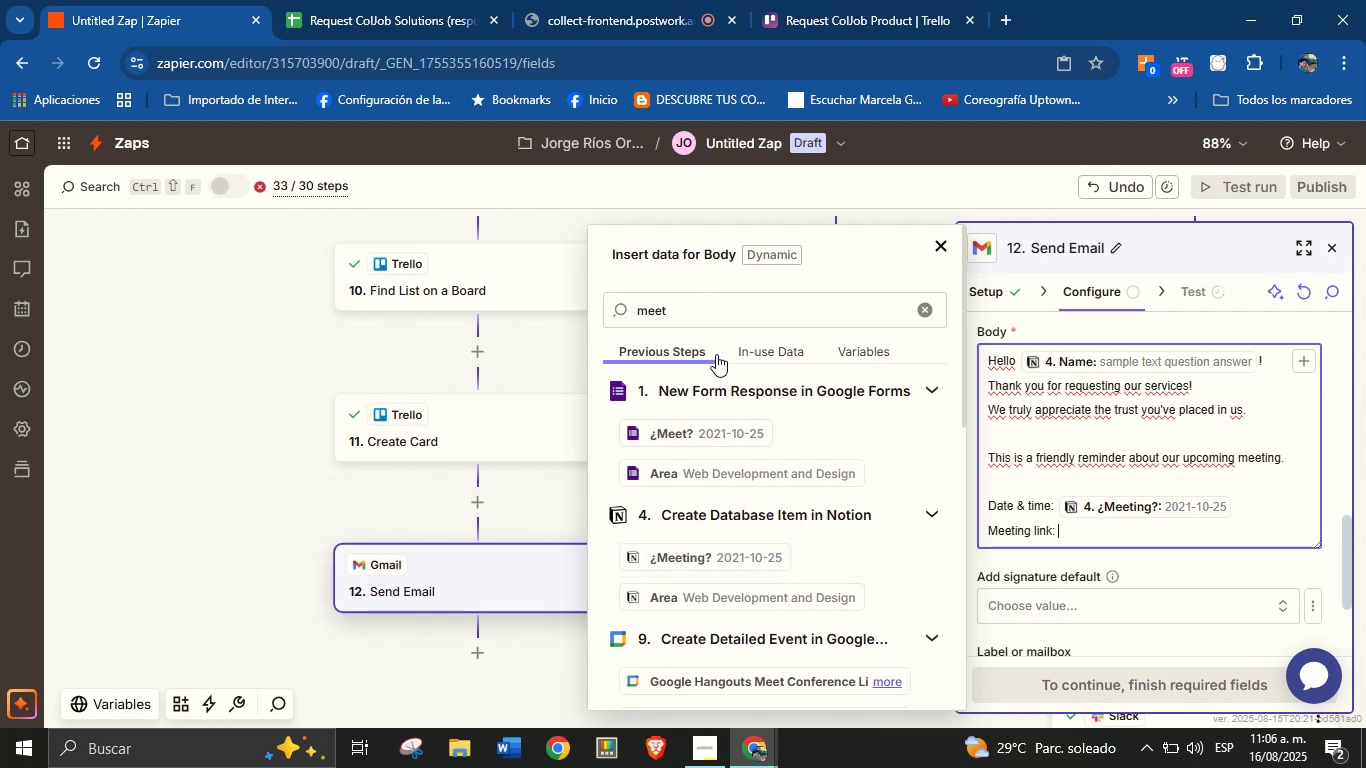 
left_click([718, 305])
 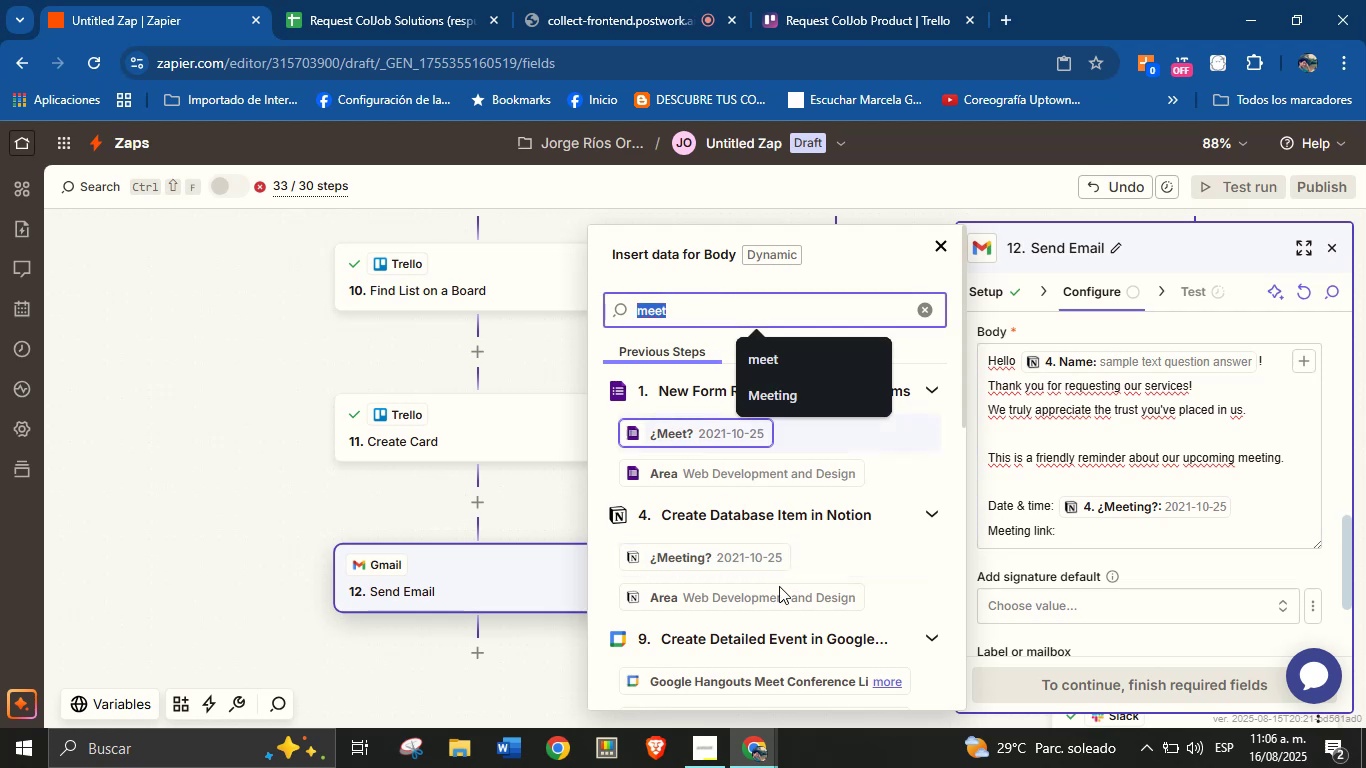 
left_click([810, 684])
 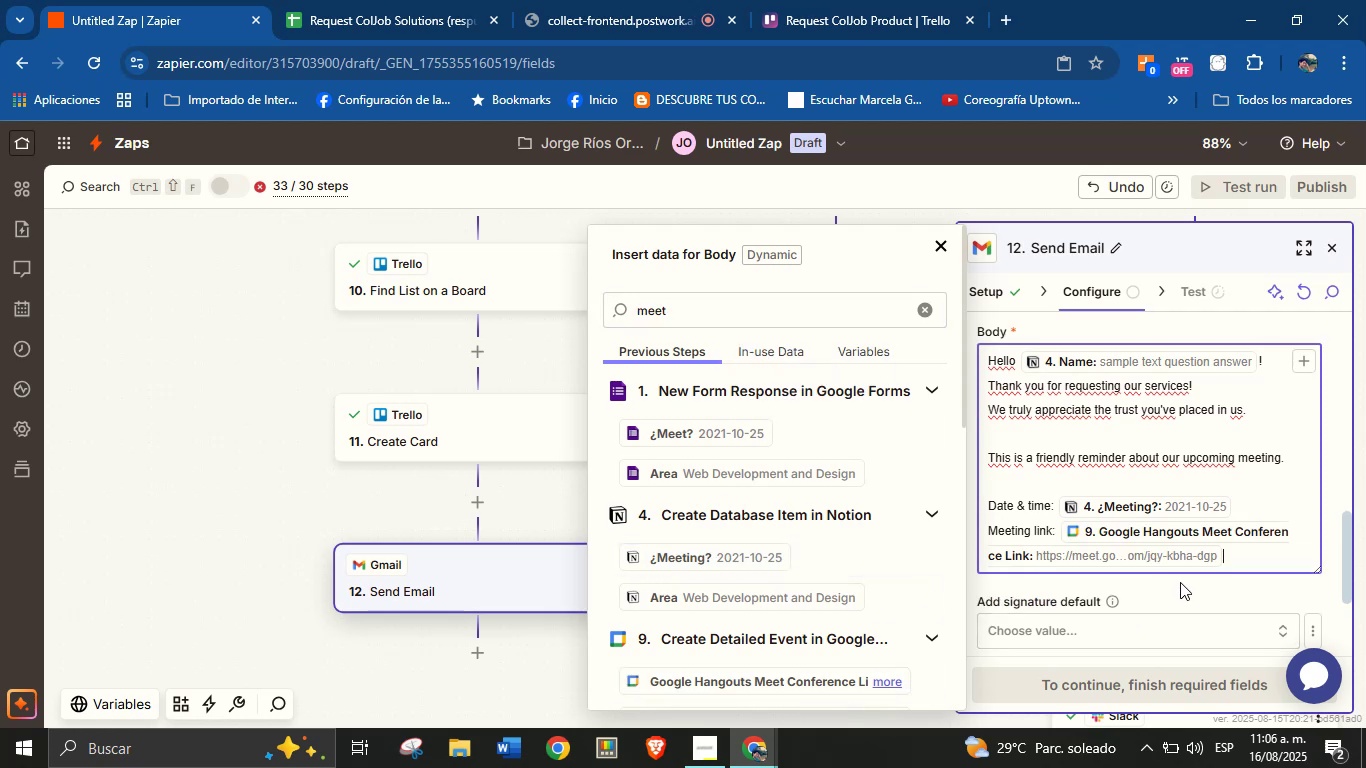 
key(Enter)
 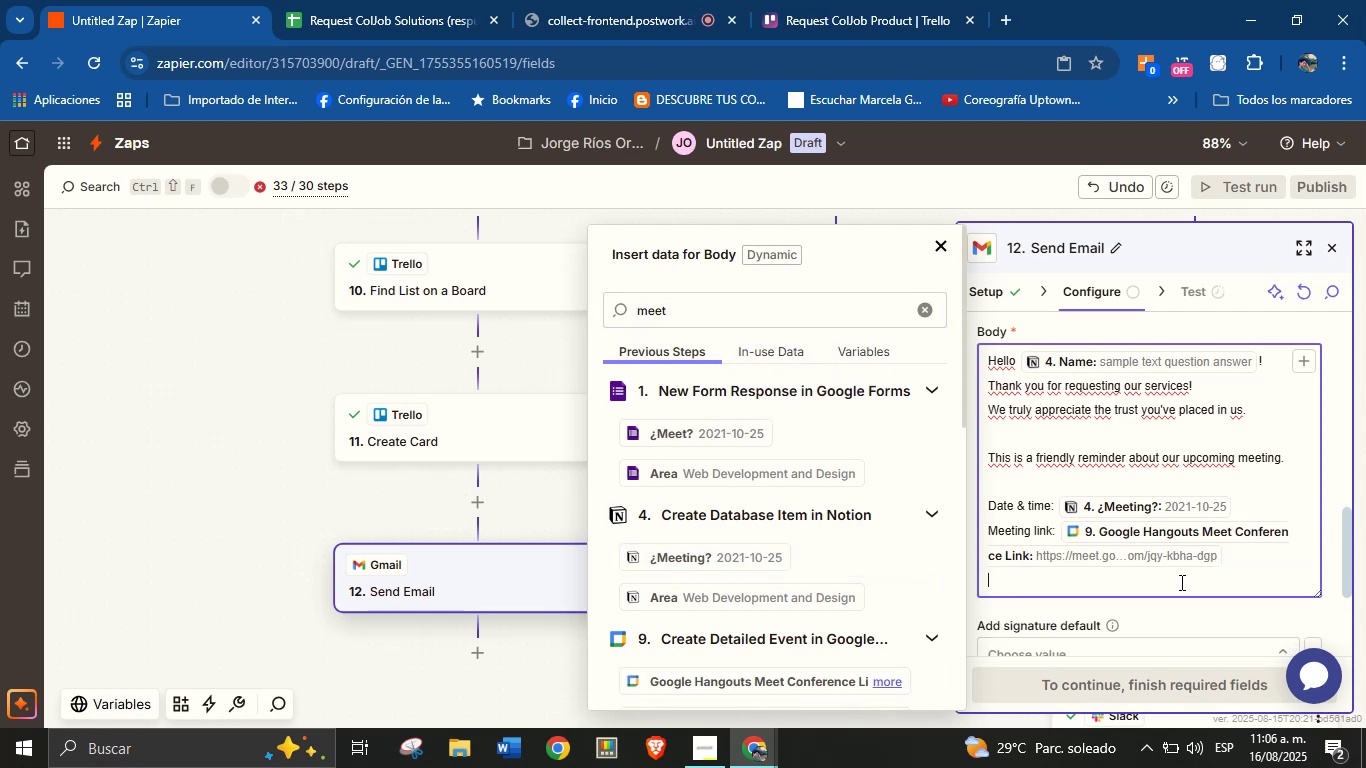 
key(Enter)
 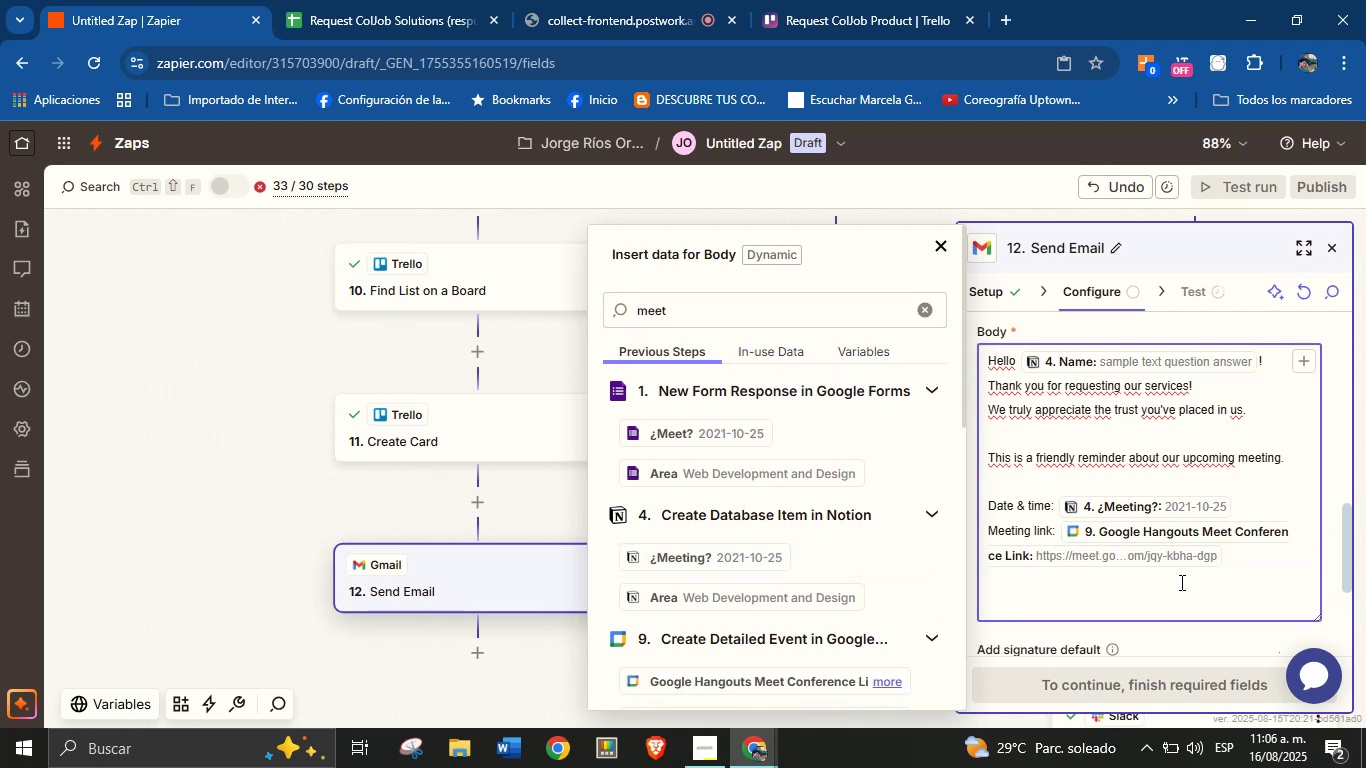 
type(We look forward to ds)
key(Backspace)
type(iscussing your needs and finding the best sl)
key(Backspace)
type(olutions for yo.)
key(Backspace)
type(u.)
 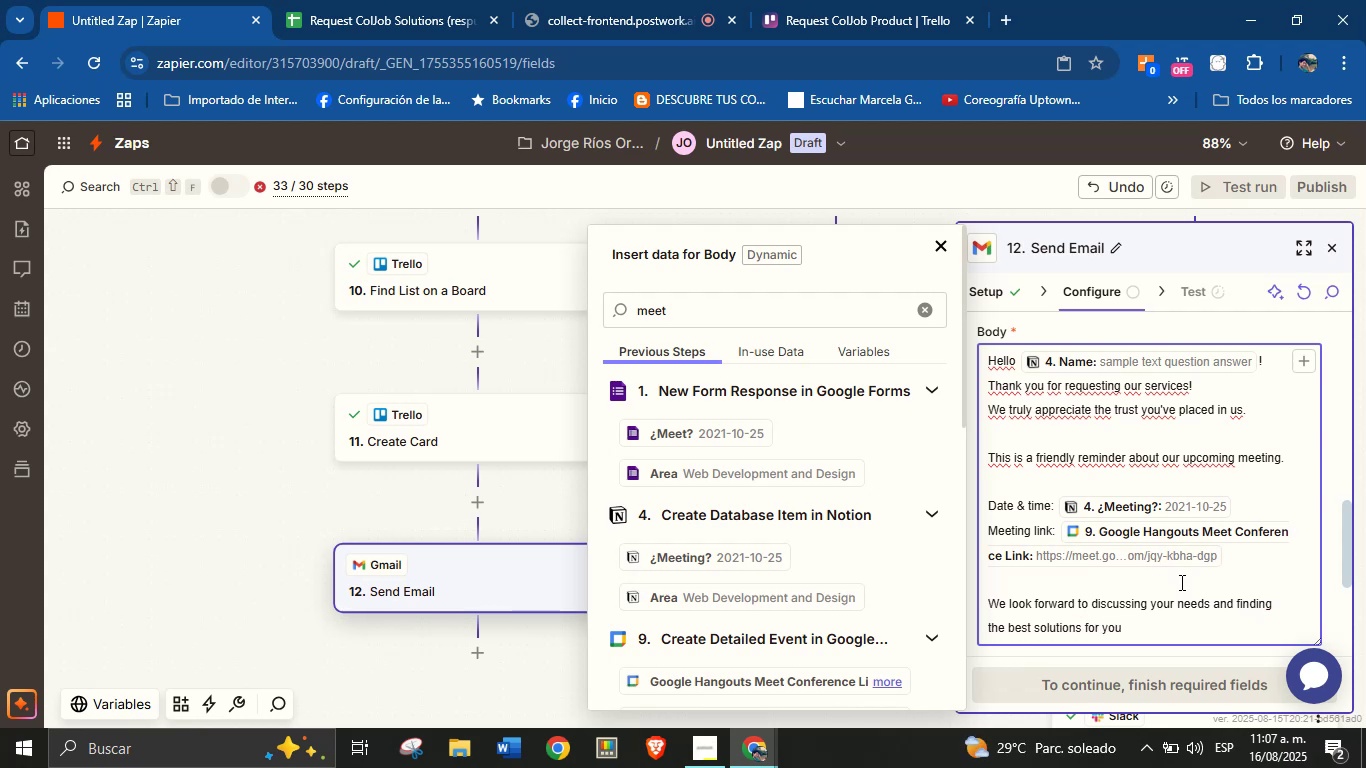 
key(Enter)
 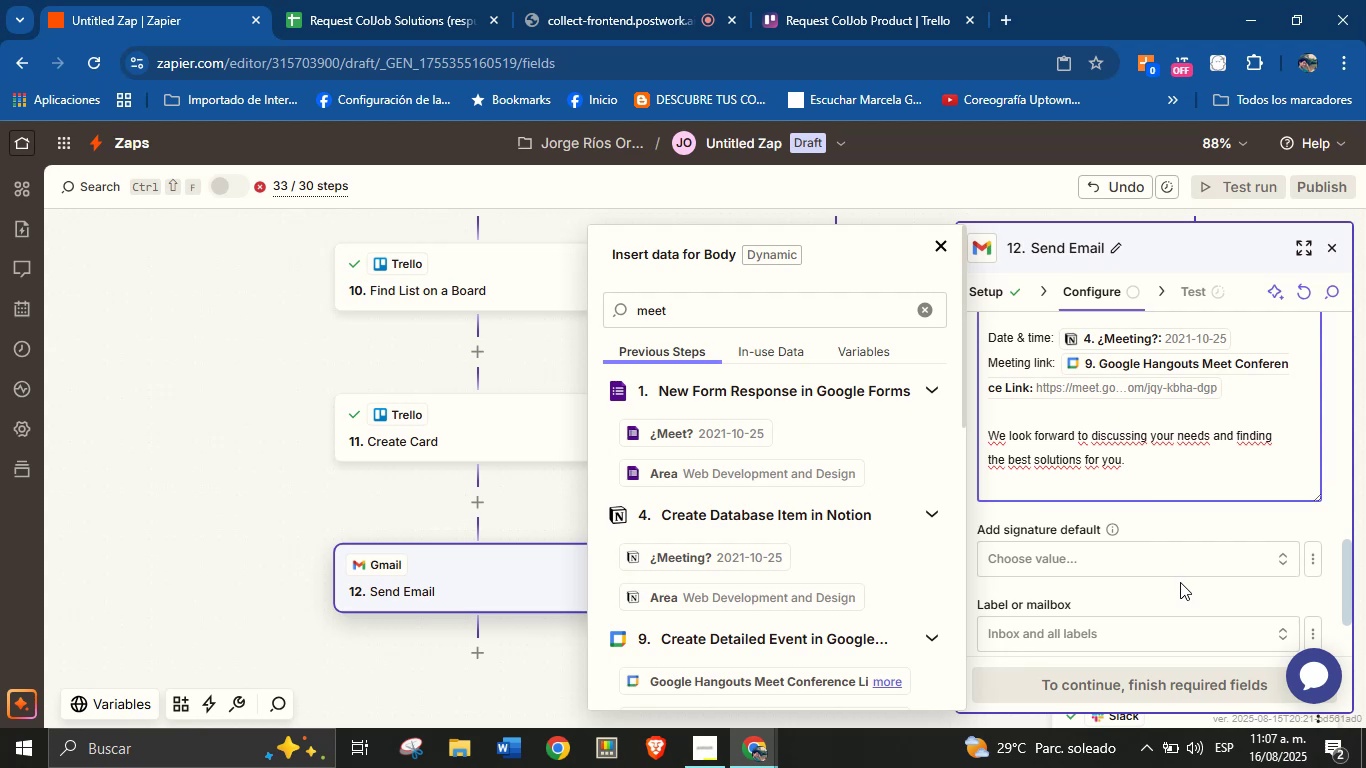 
wait(5.78)
 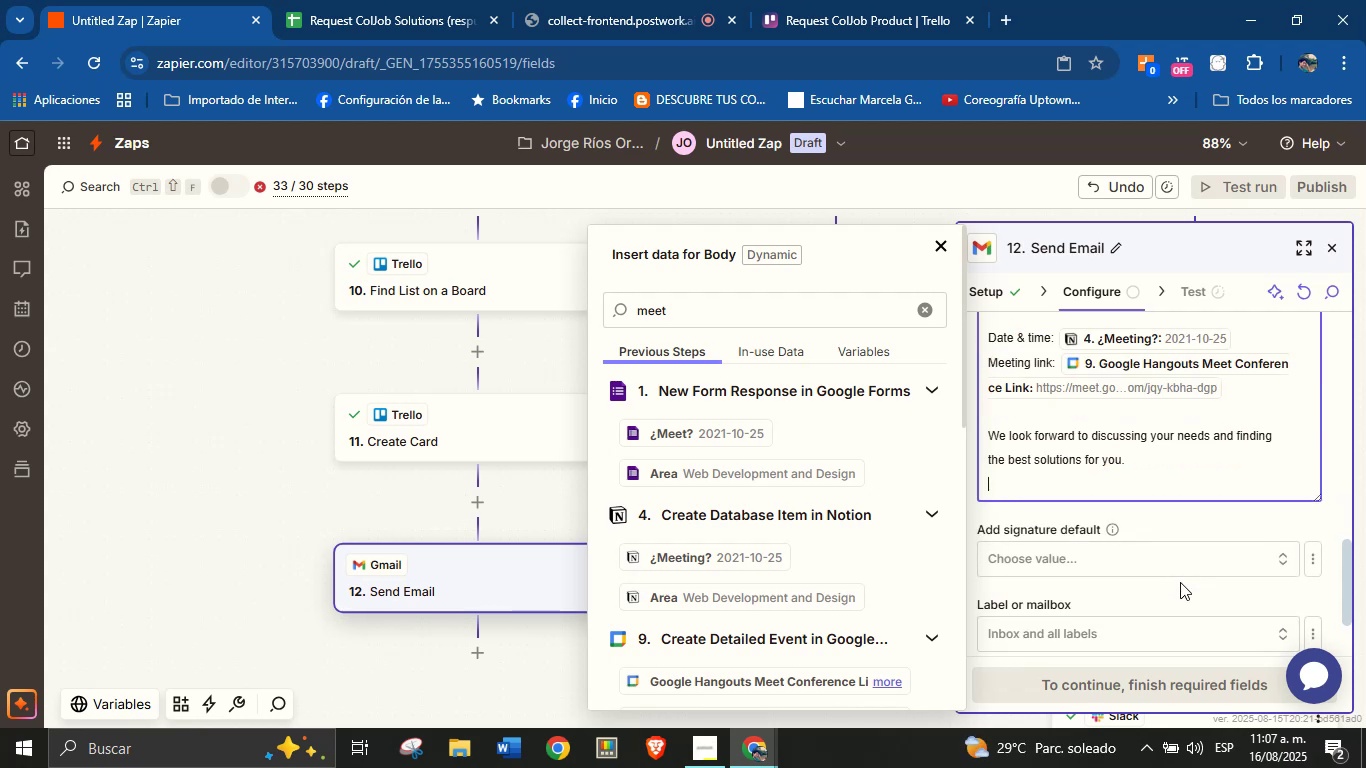 
key(Enter)
 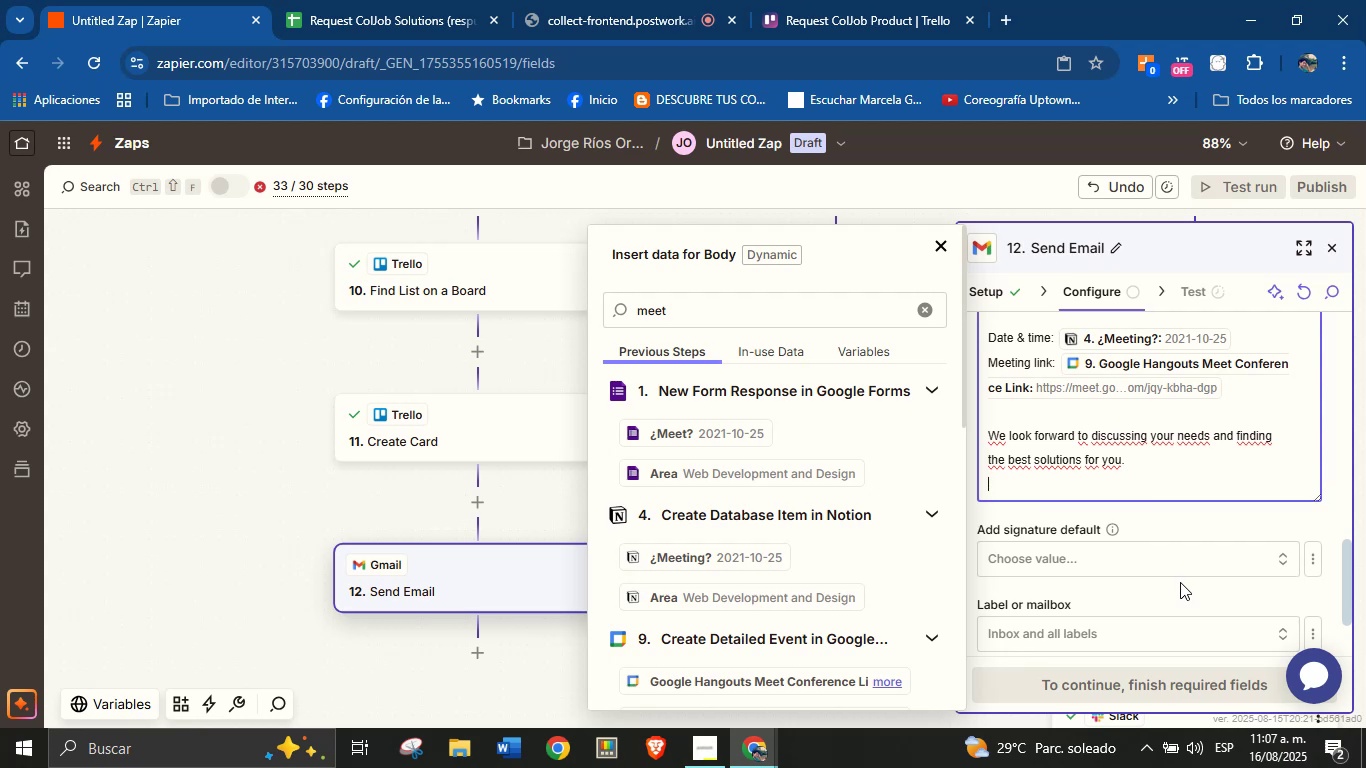 
type(See you soon!)
 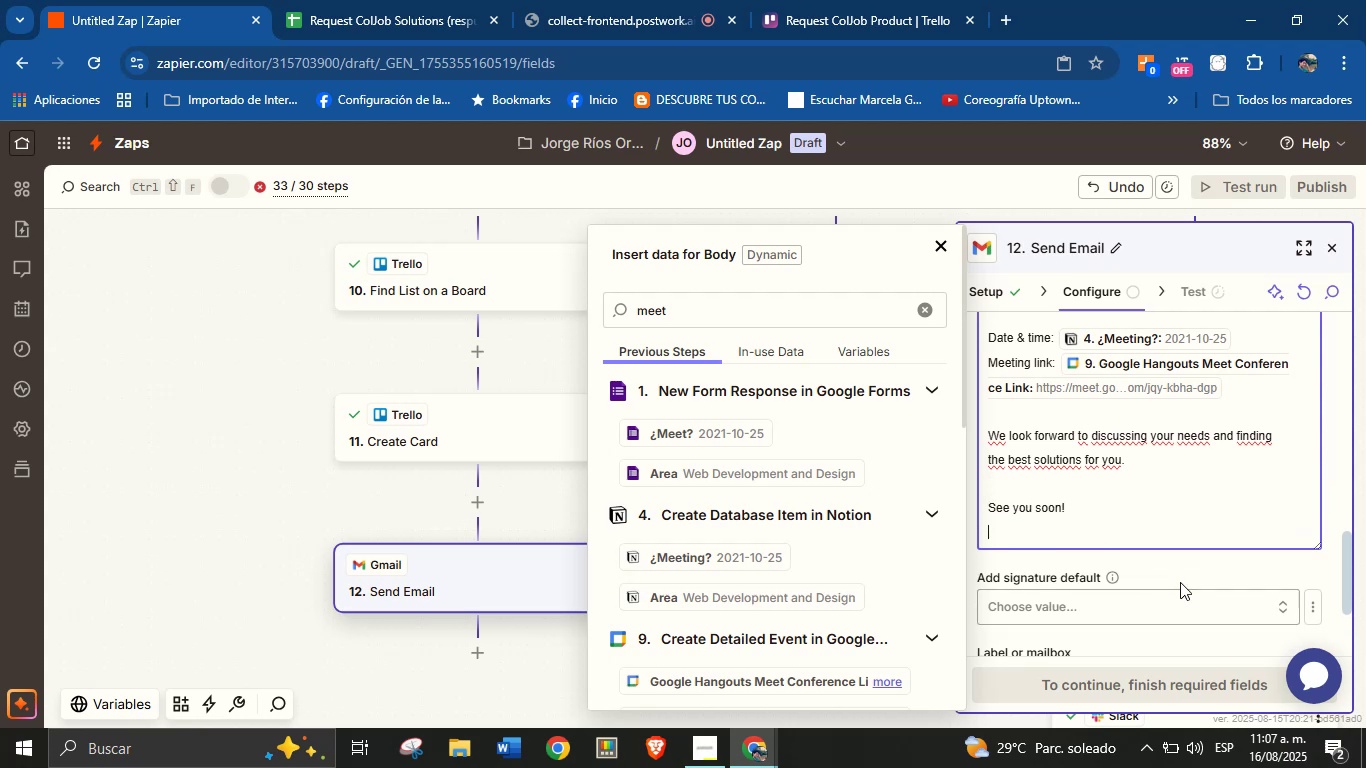 
 